 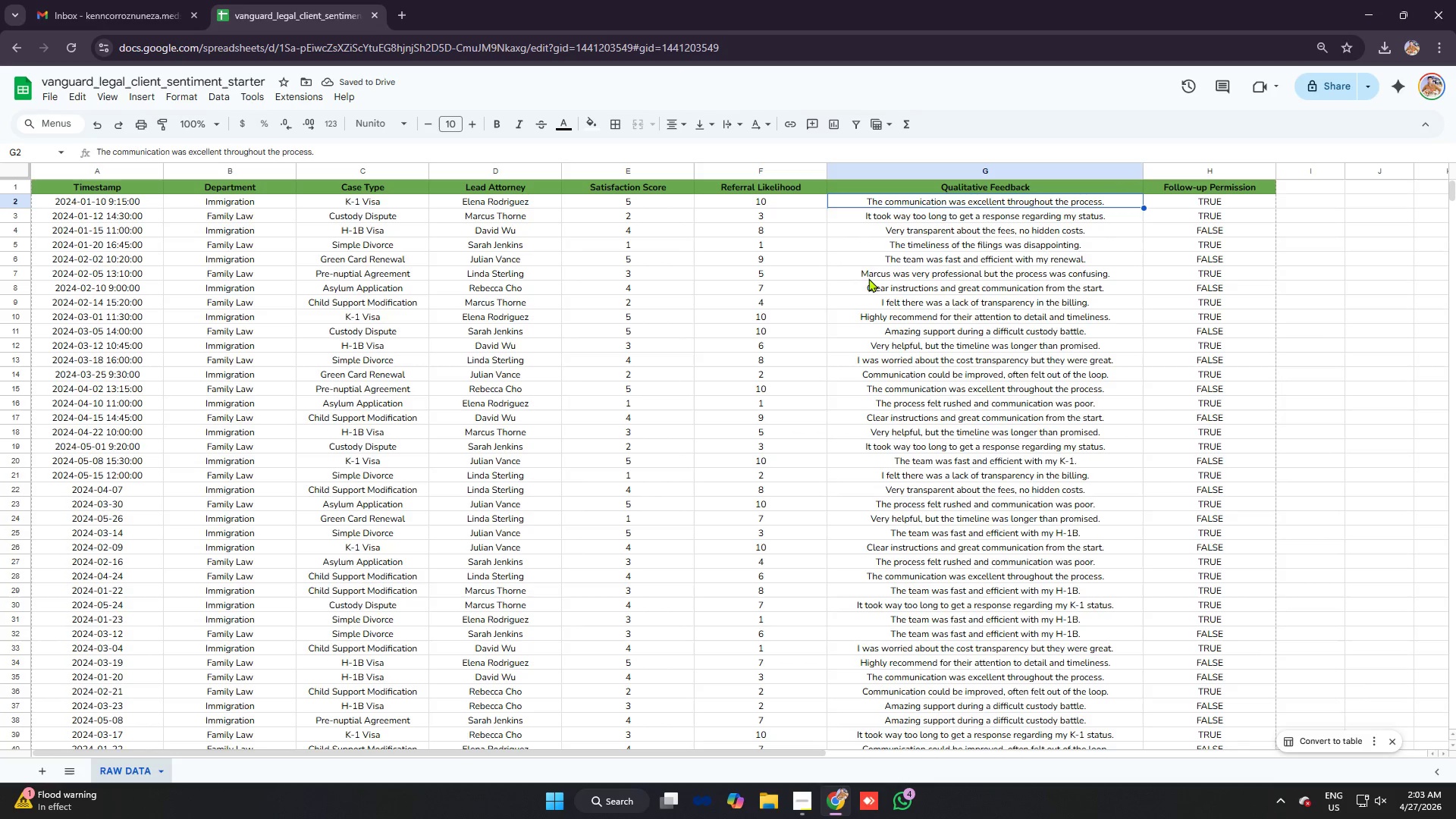 
left_click_drag(start_coordinate=[824, 173], to_coordinate=[814, 171])
 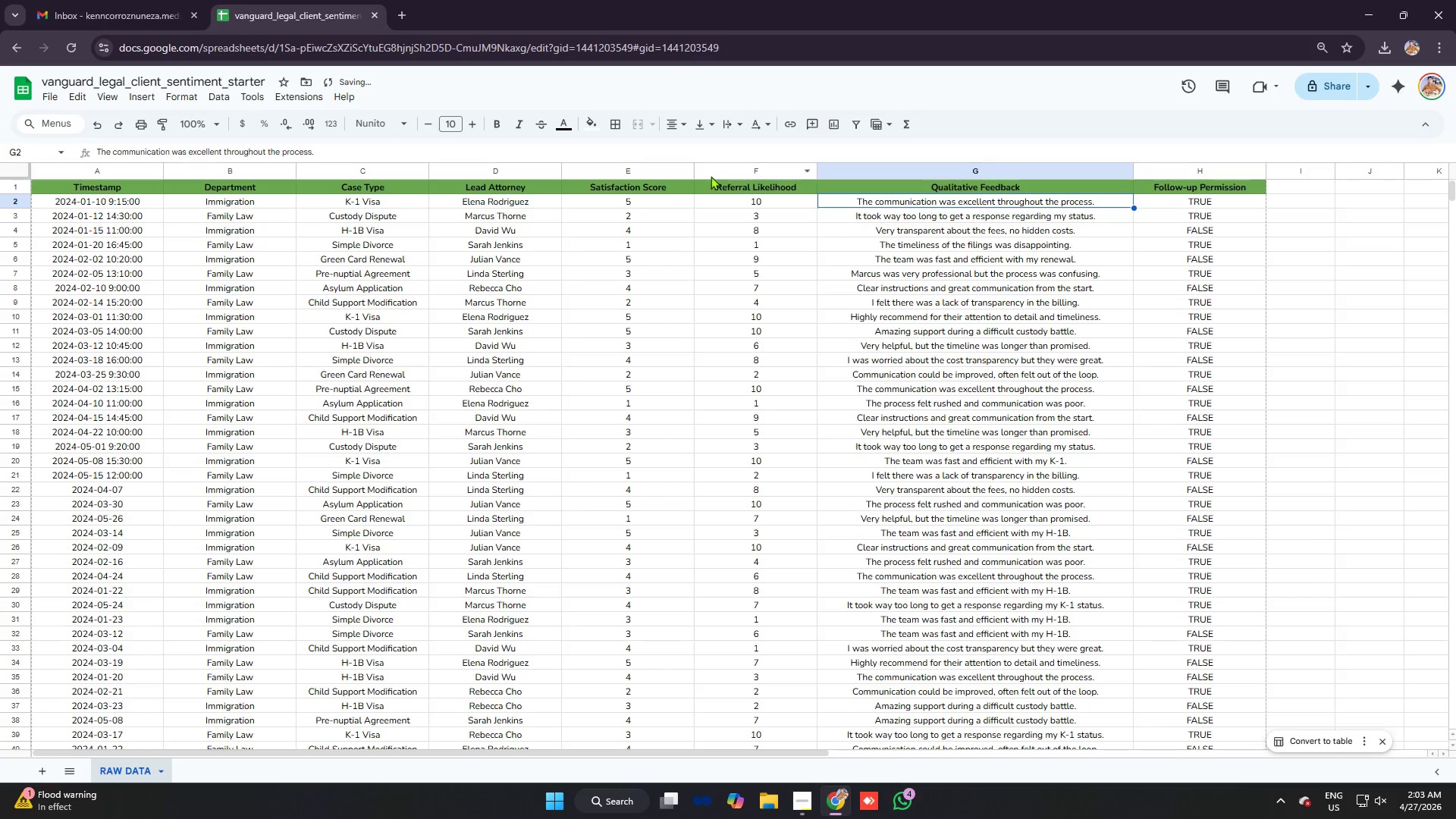 
left_click_drag(start_coordinate=[692, 171], to_coordinate=[676, 169])
 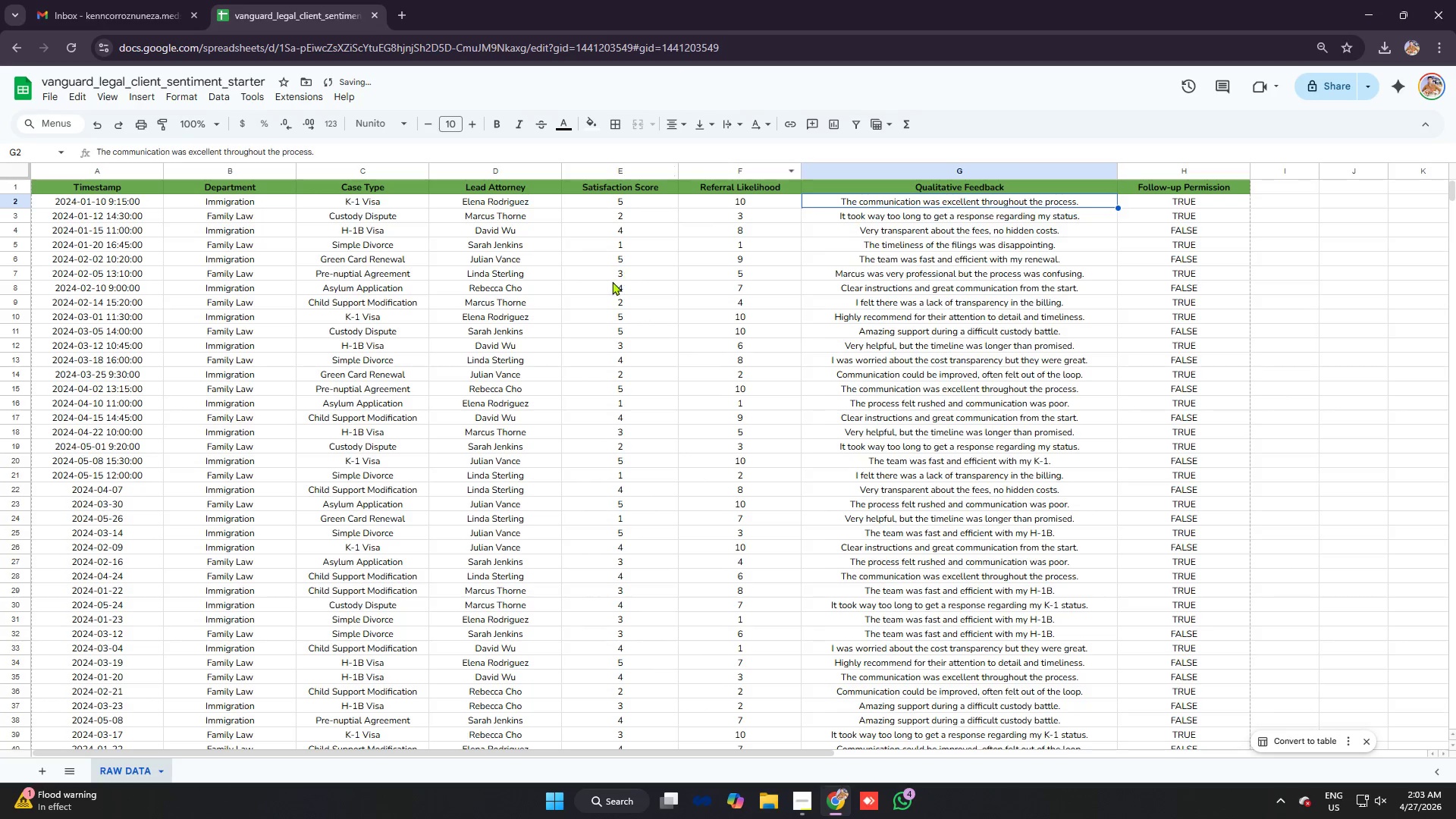 
left_click_drag(start_coordinate=[610, 281], to_coordinate=[607, 281])
 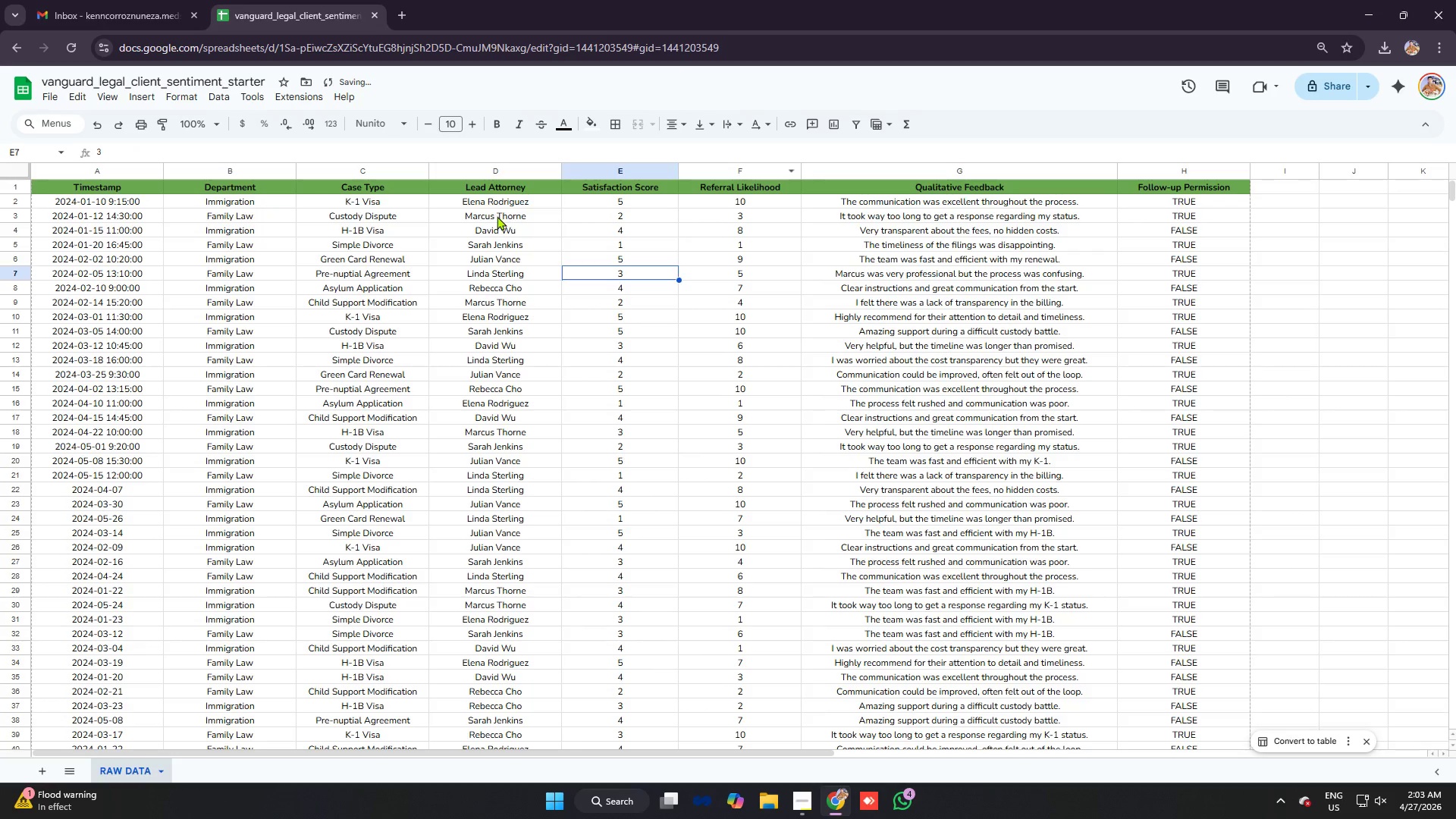 
double_click([495, 215])
 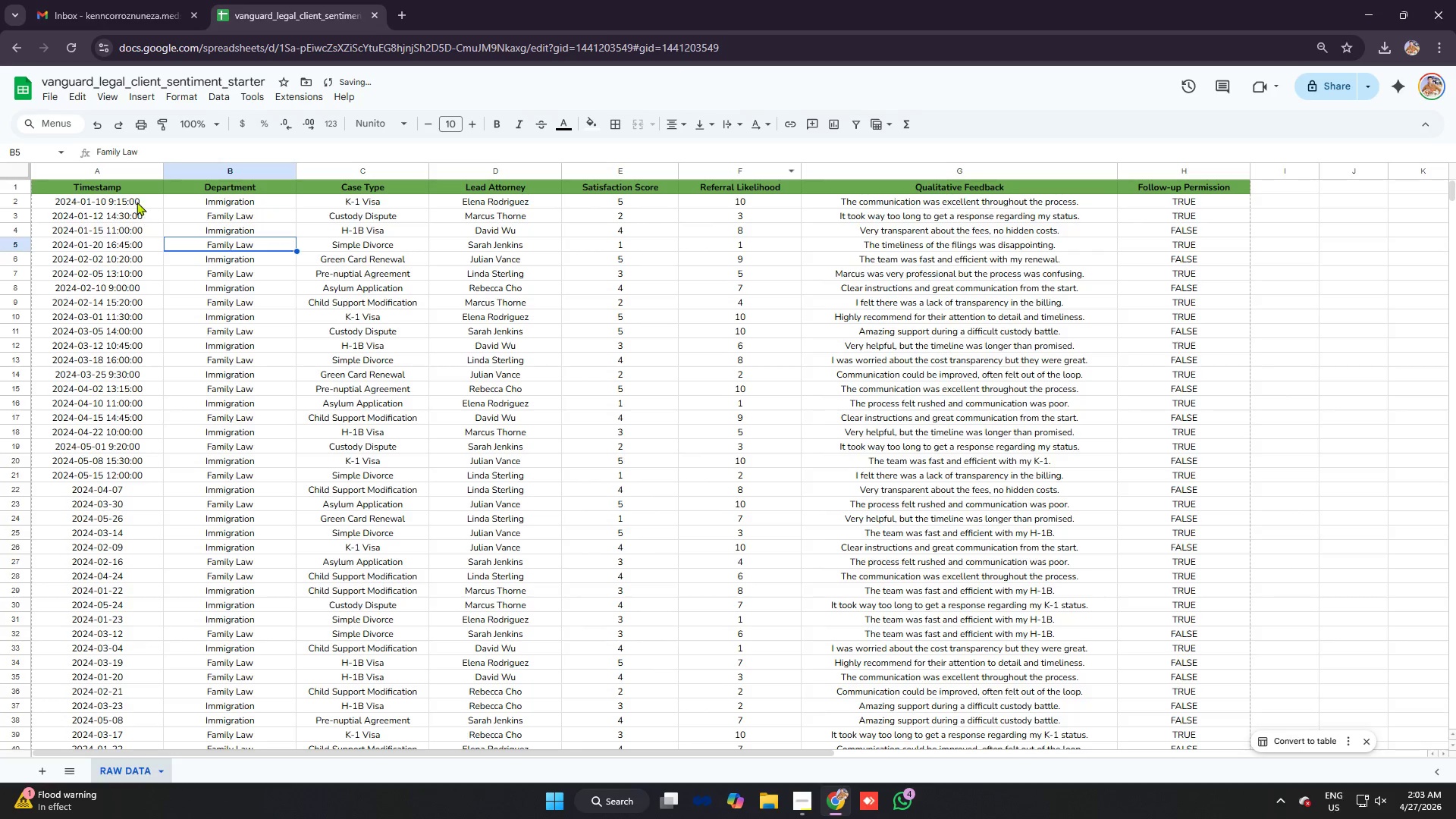 
left_click([131, 186])
 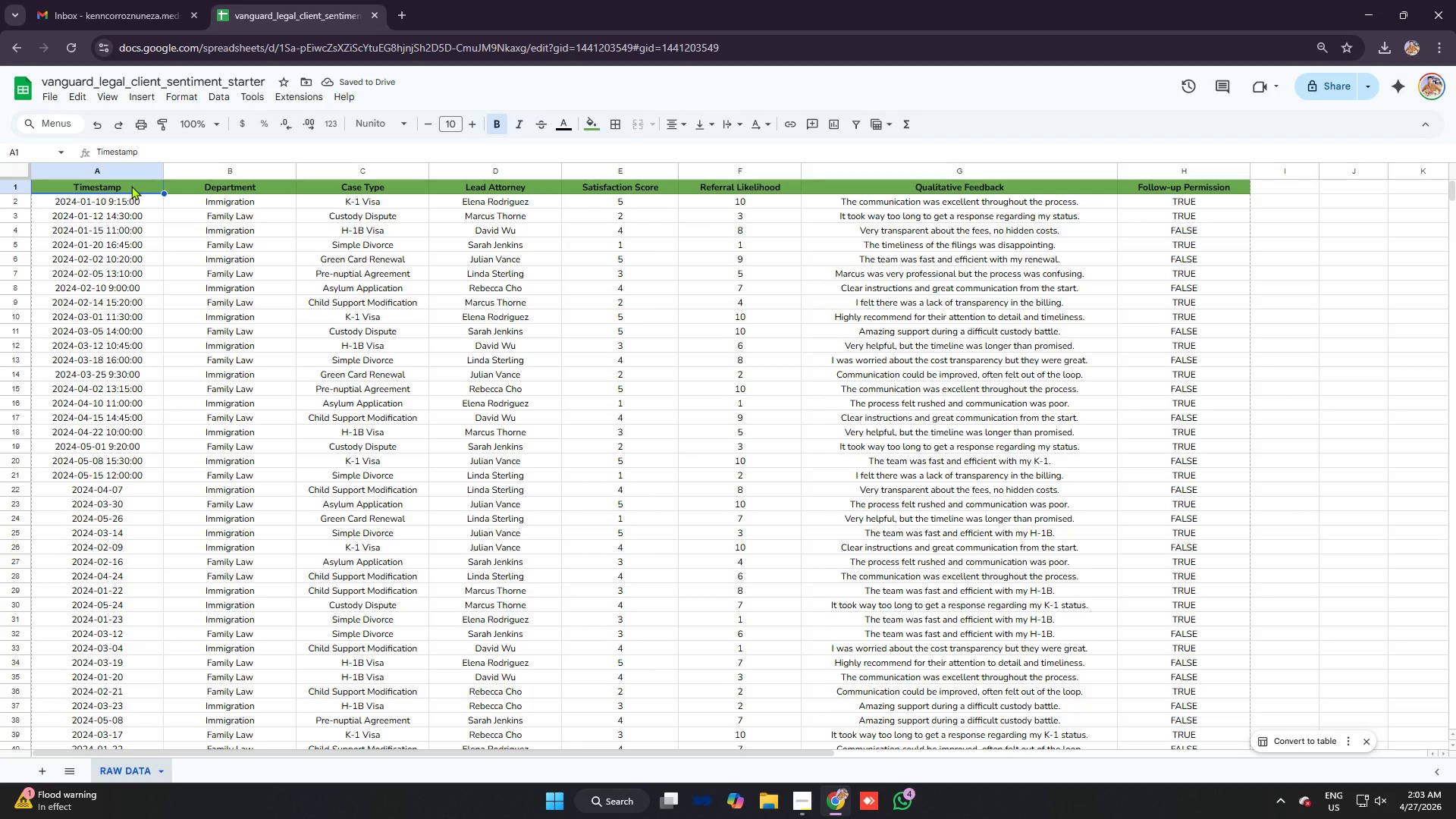 
type(timestamp)
 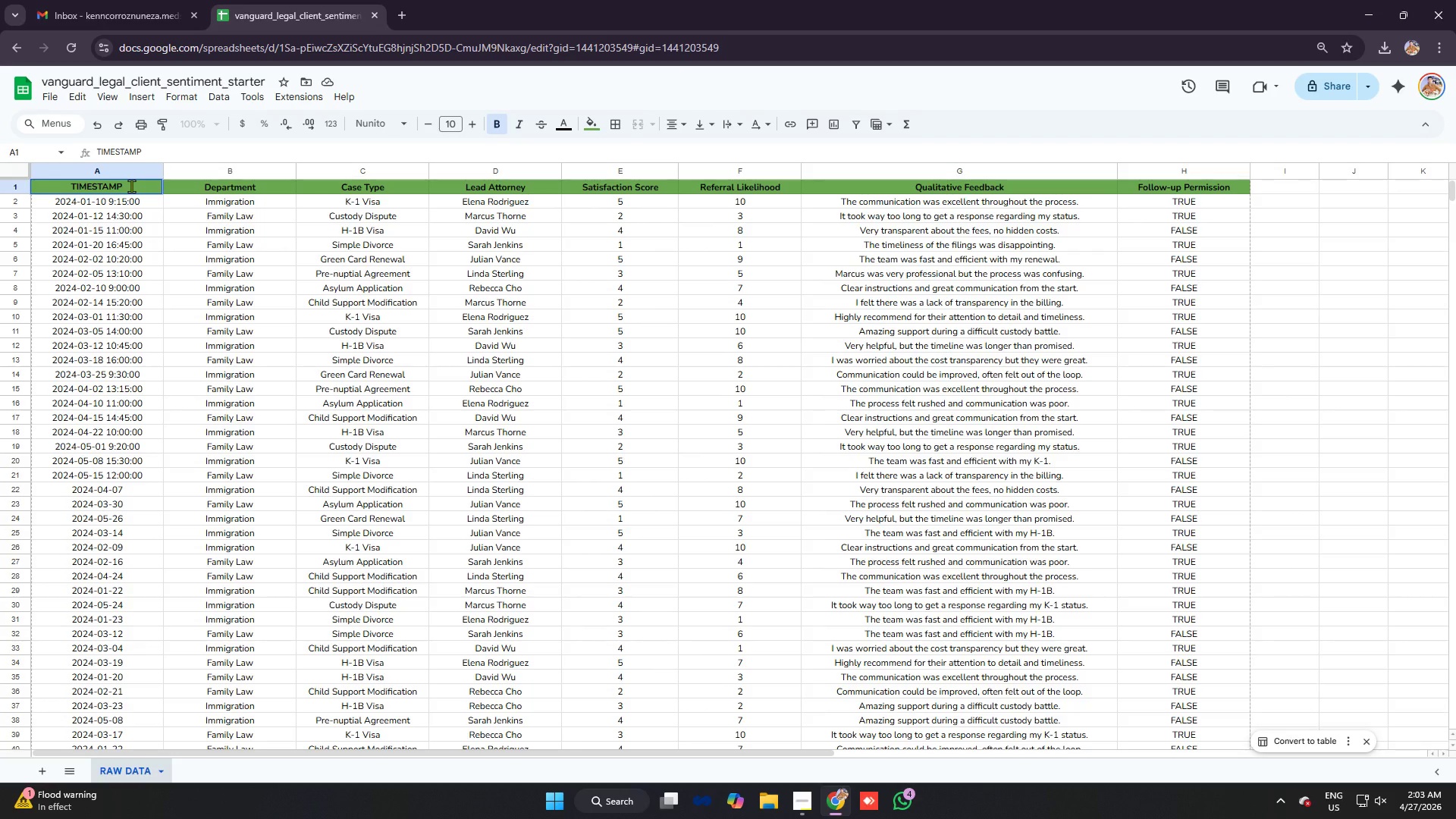 
key(ArrowRight)
 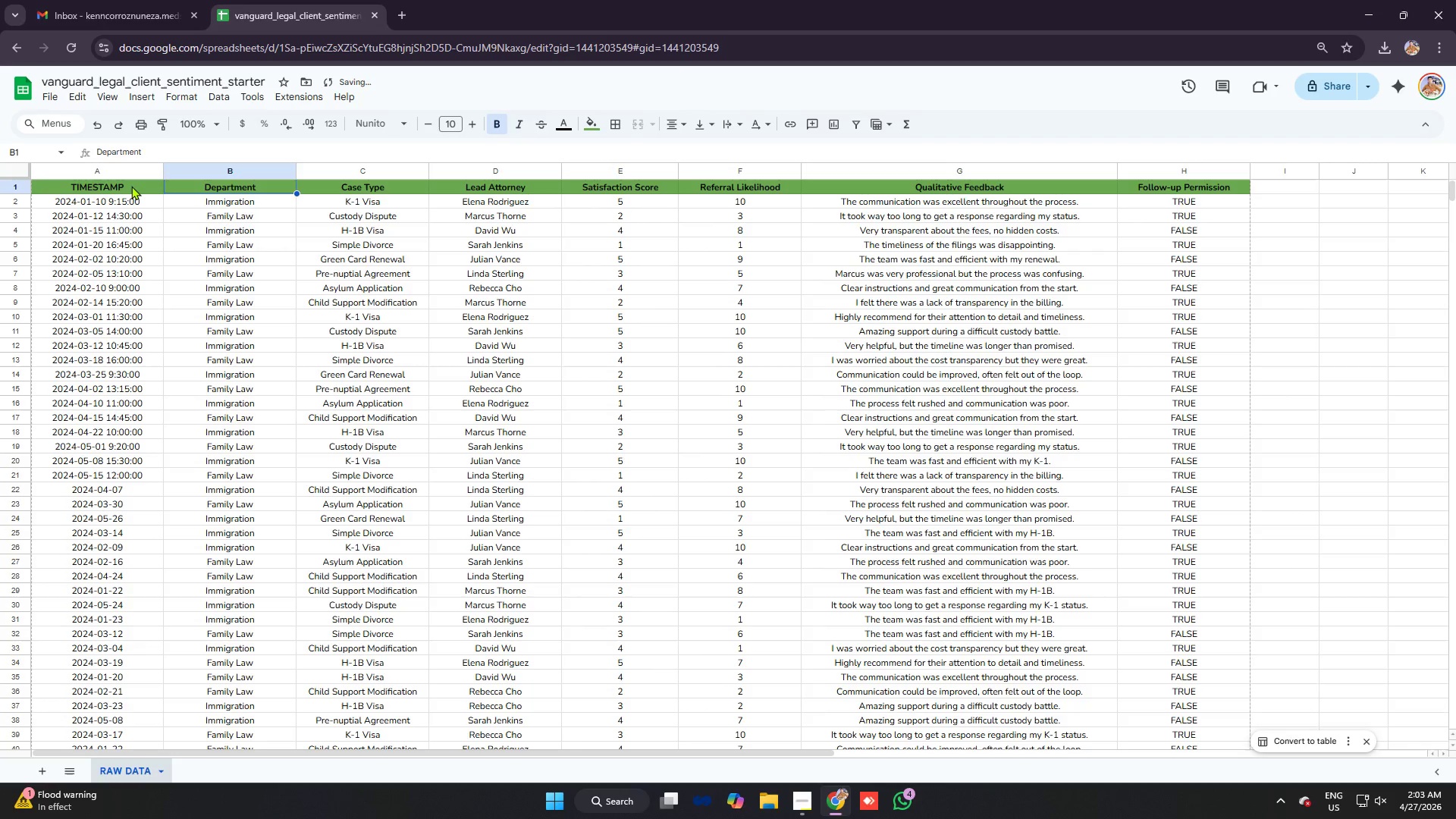 
type(department)
 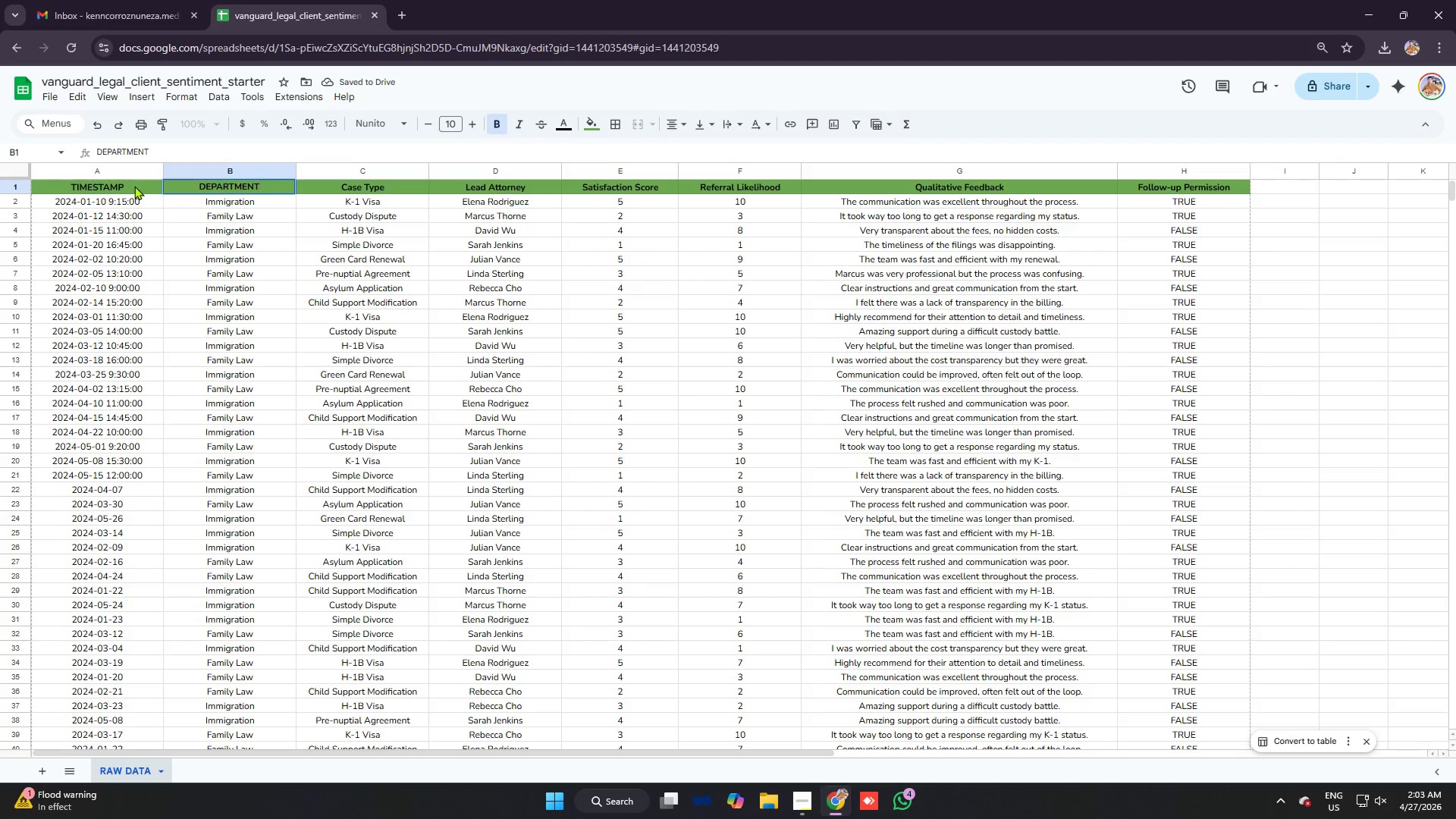 
key(ArrowRight)
 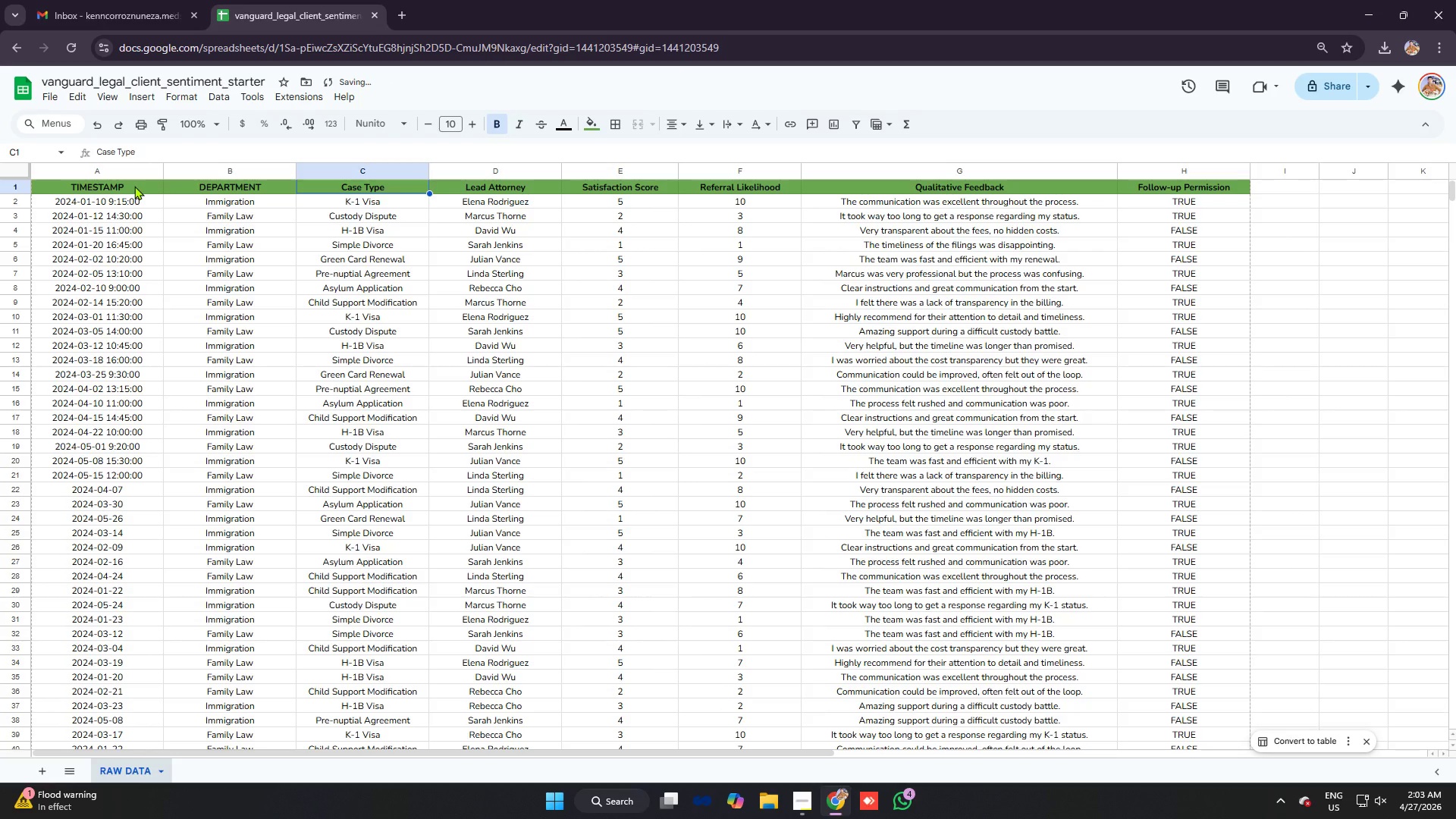 
type(case type)
 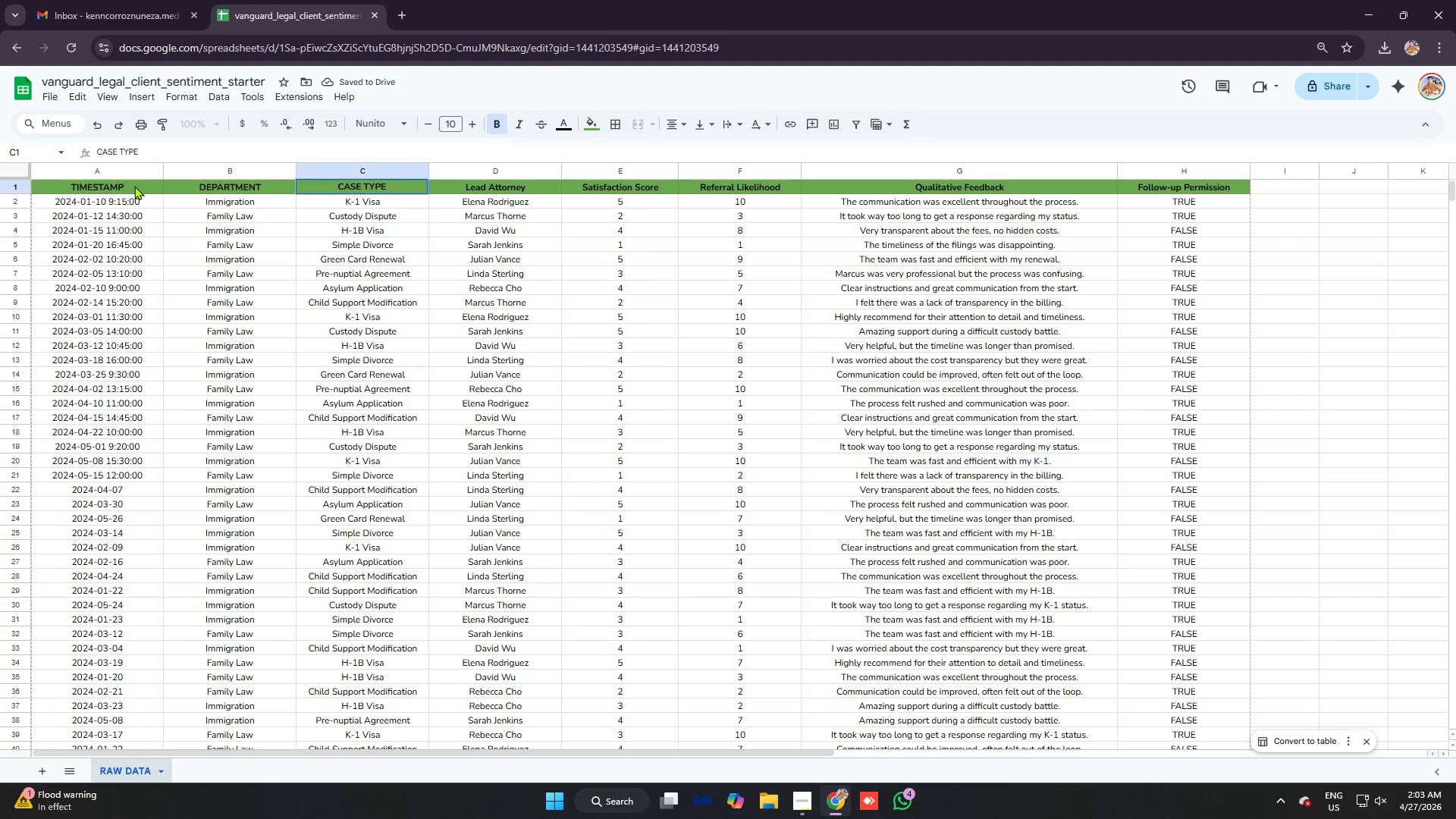 
key(ArrowRight)
 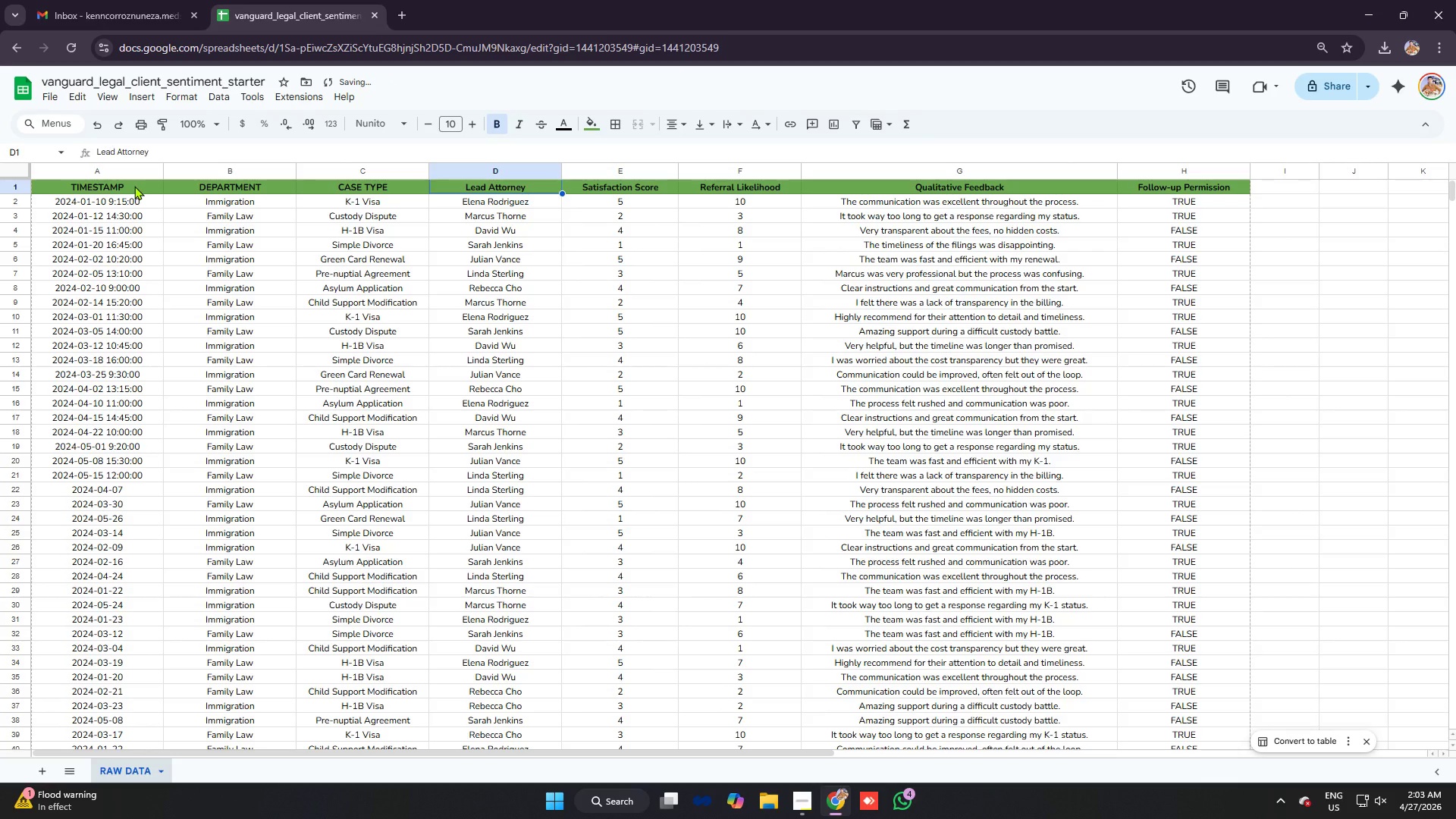 
type(lead attorney)
 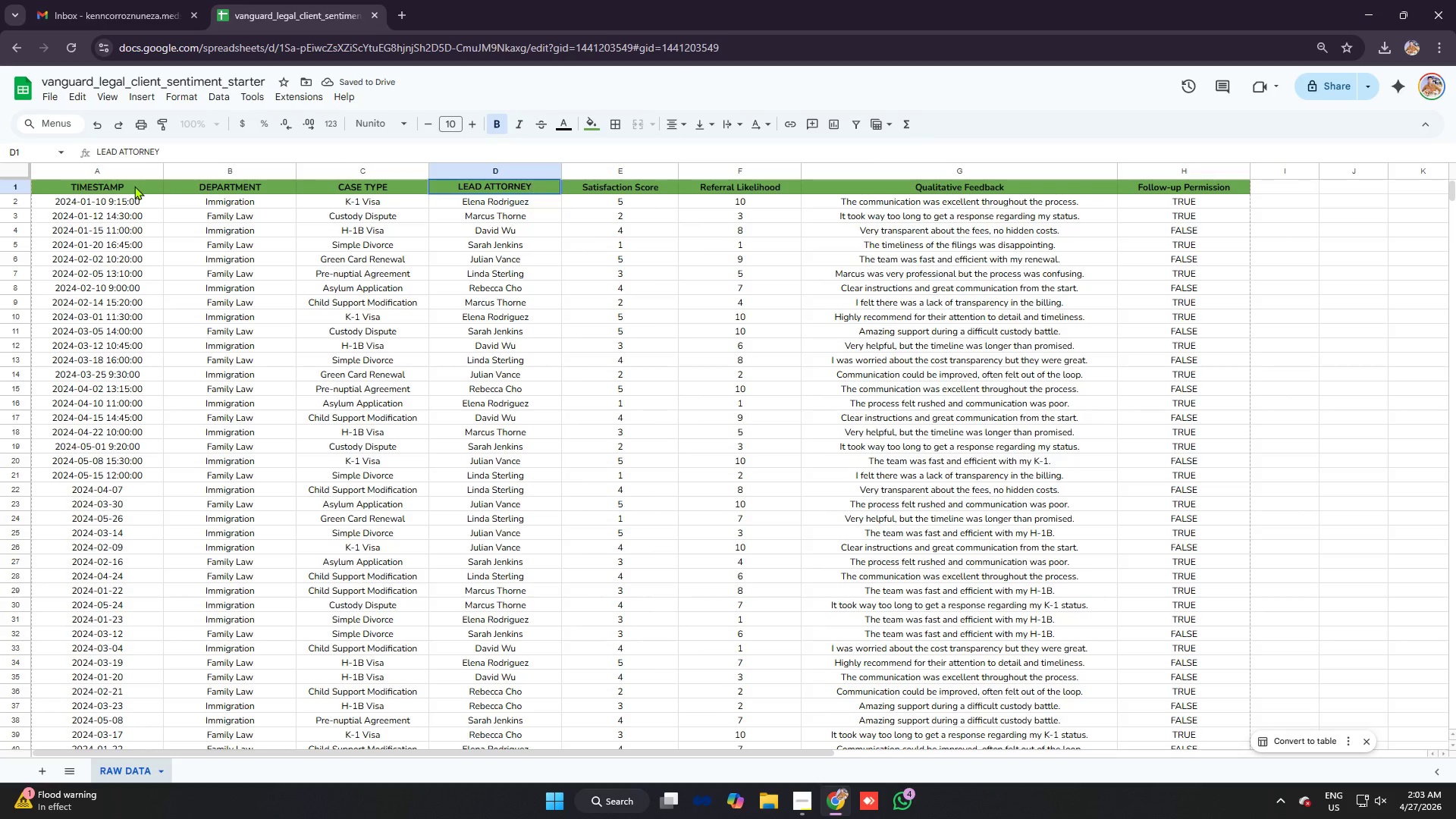 
key(ArrowRight)
 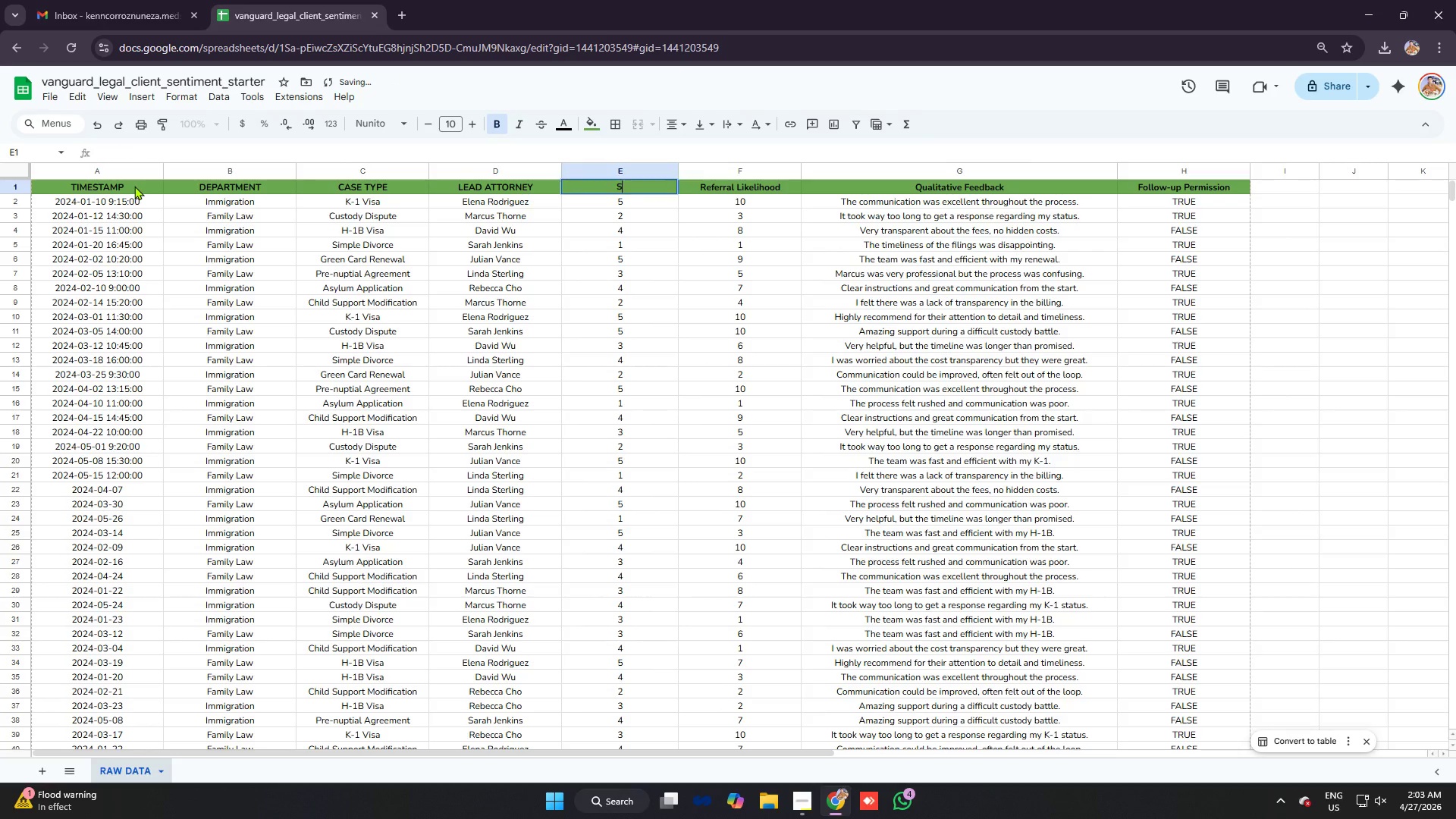 
type(satisfctio)
key(Backspace)
key(Backspace)
key(Backspace)
key(Backspace)
type(action score)
 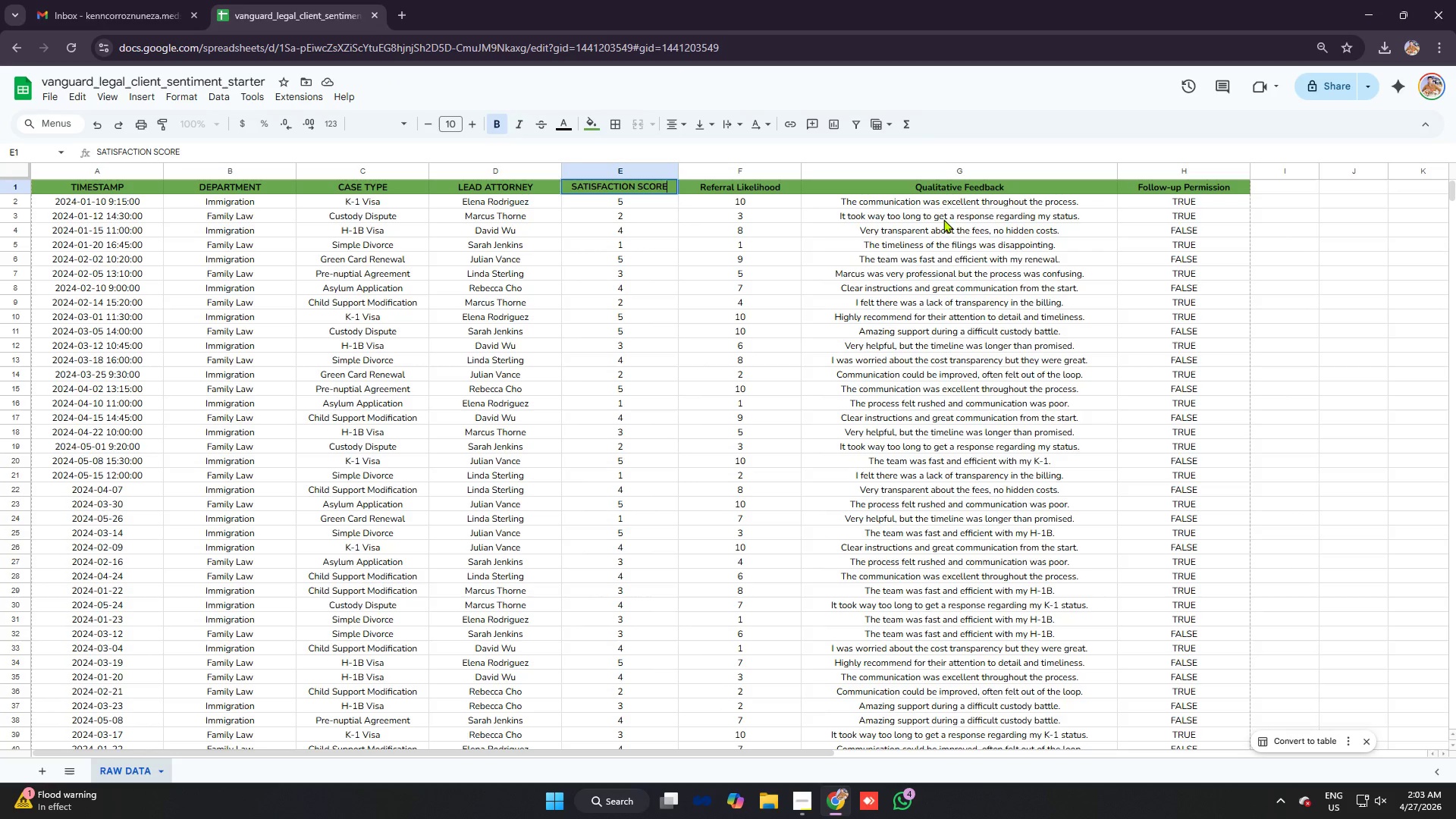 
key(ArrowRight)
 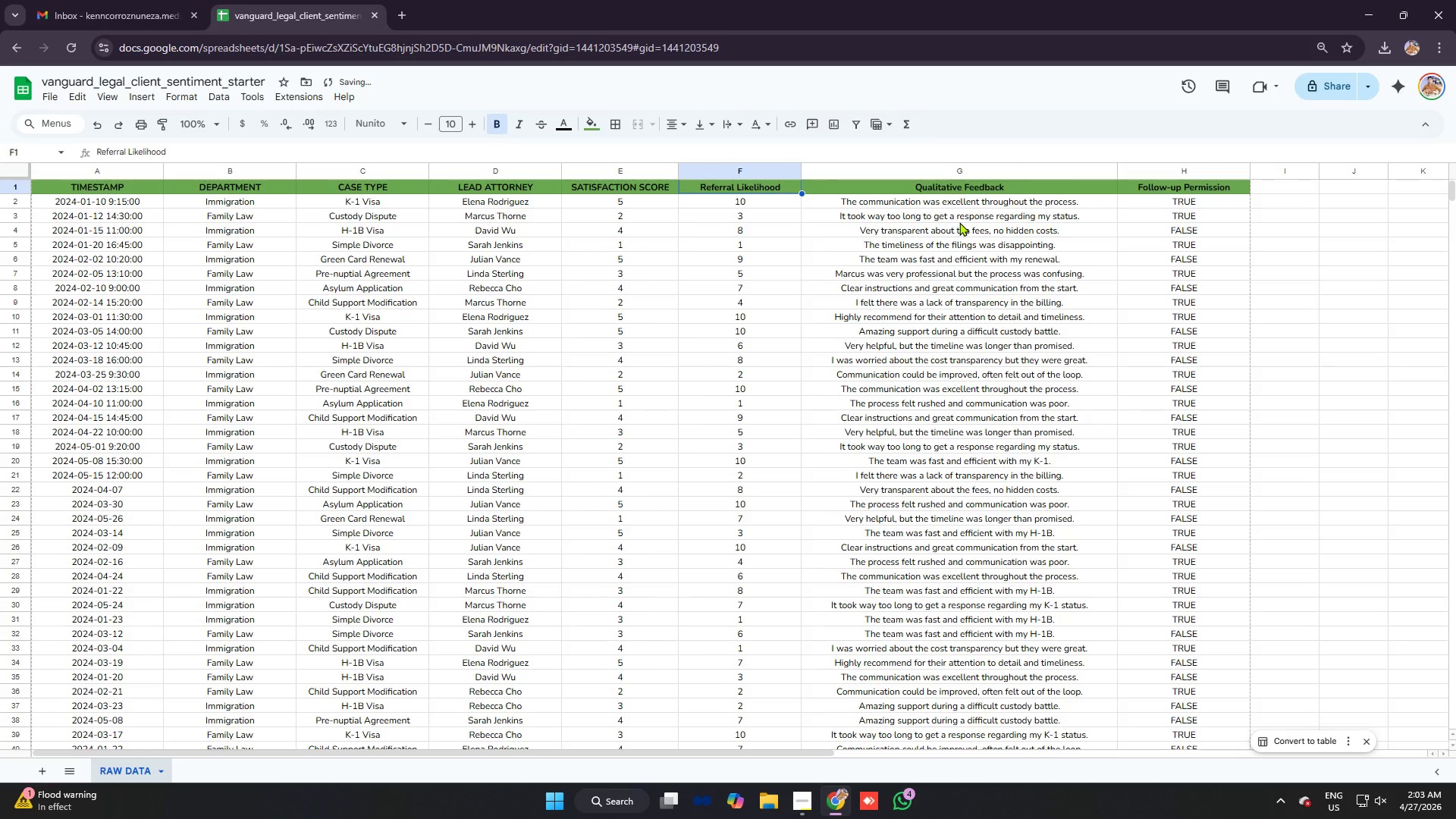 
type(referral likelihood)
 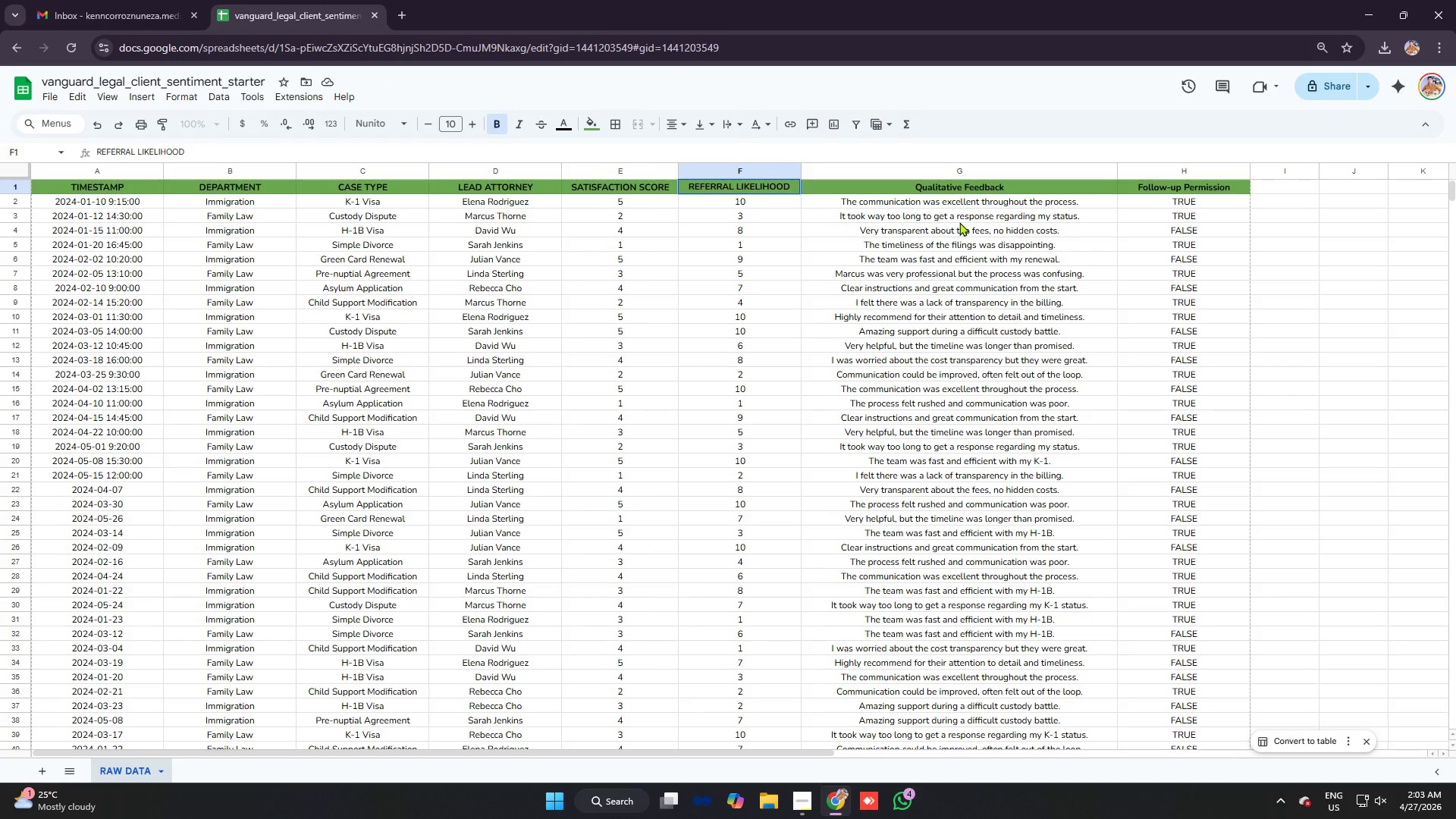 
key(ArrowRight)
 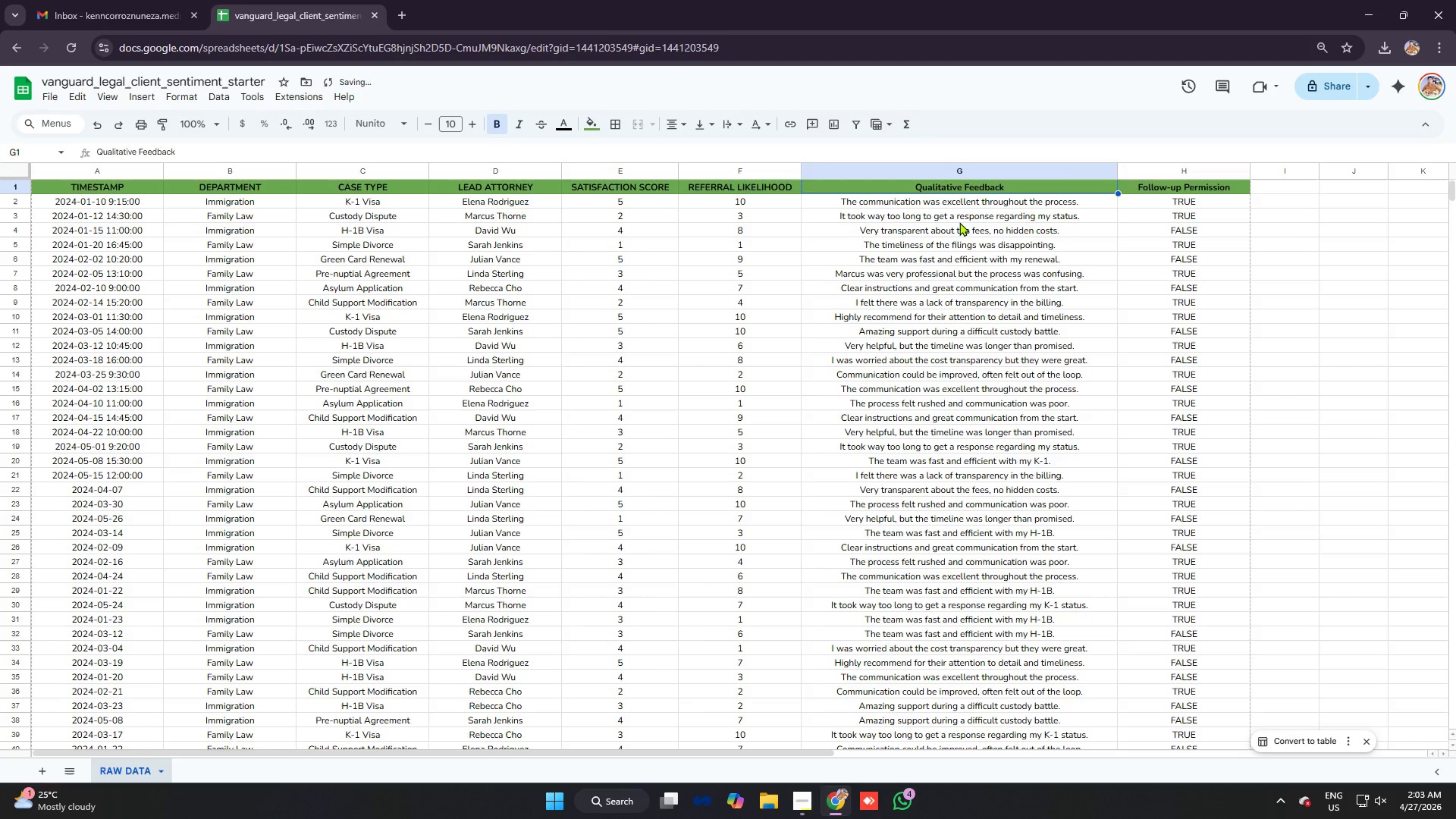 
type(qualitative feedback)
 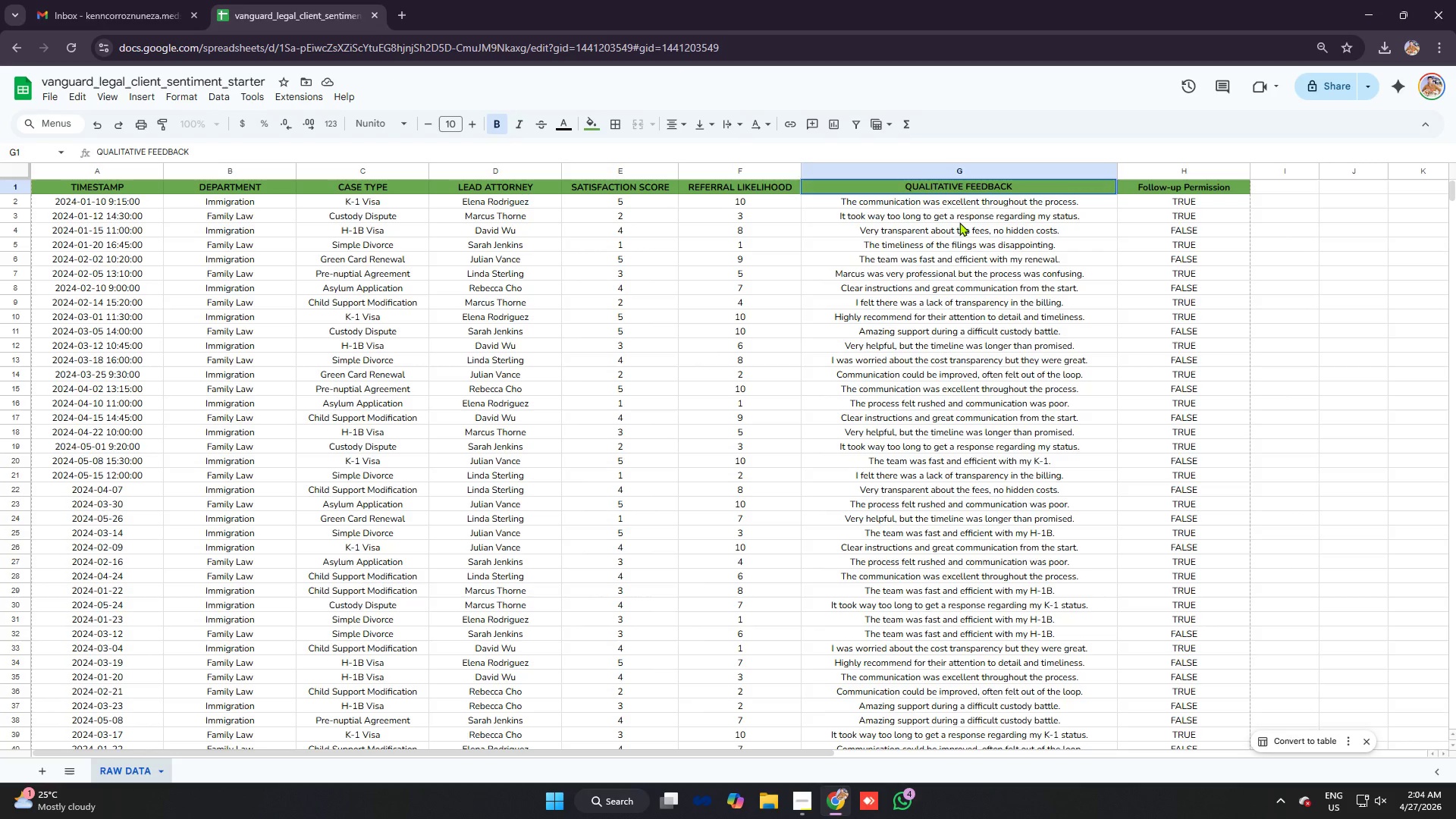 
key(ArrowRight)
 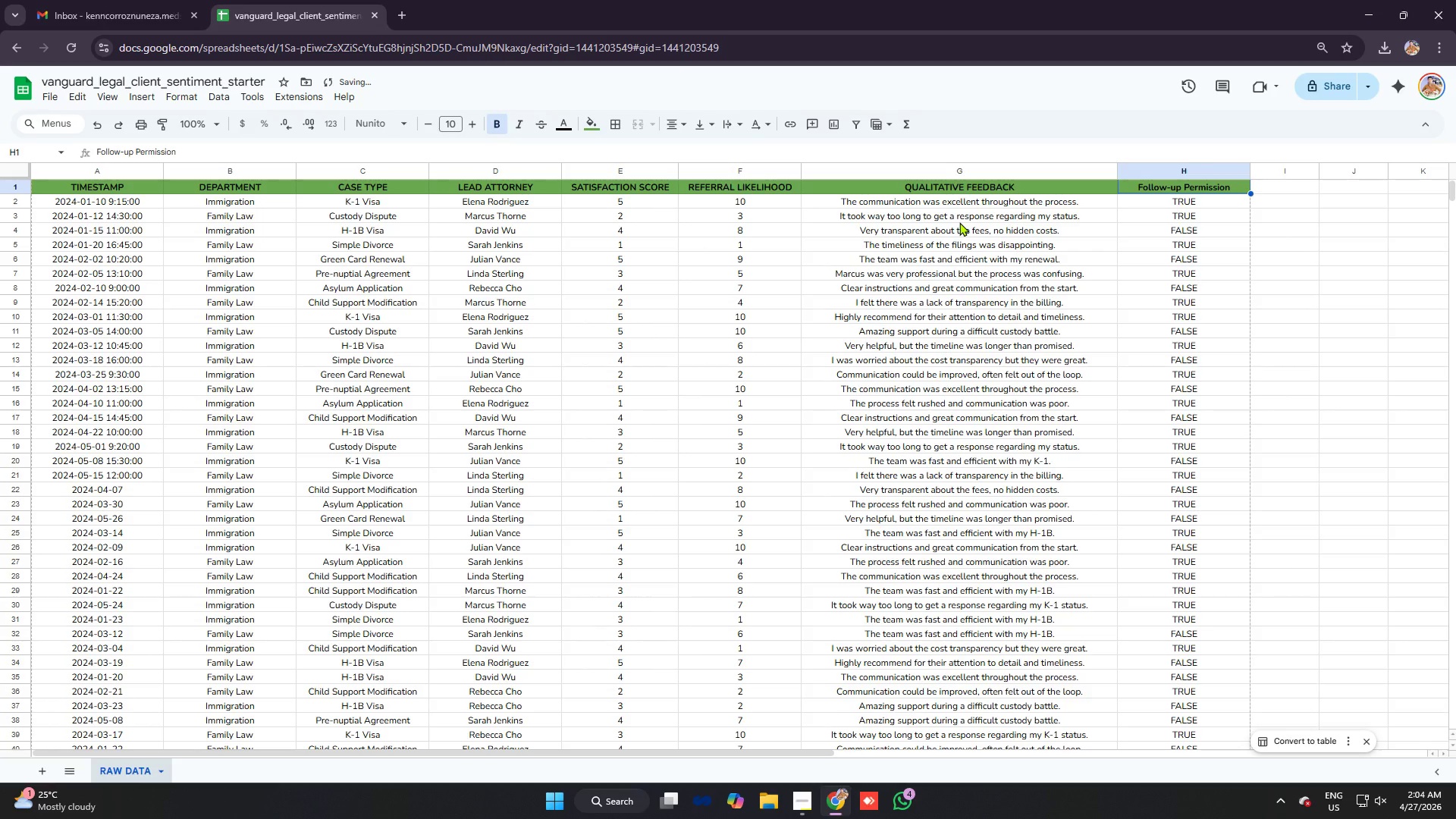 
type(follow up)
key(Backspace)
key(Backspace)
key(Backspace)
type( up permission)
 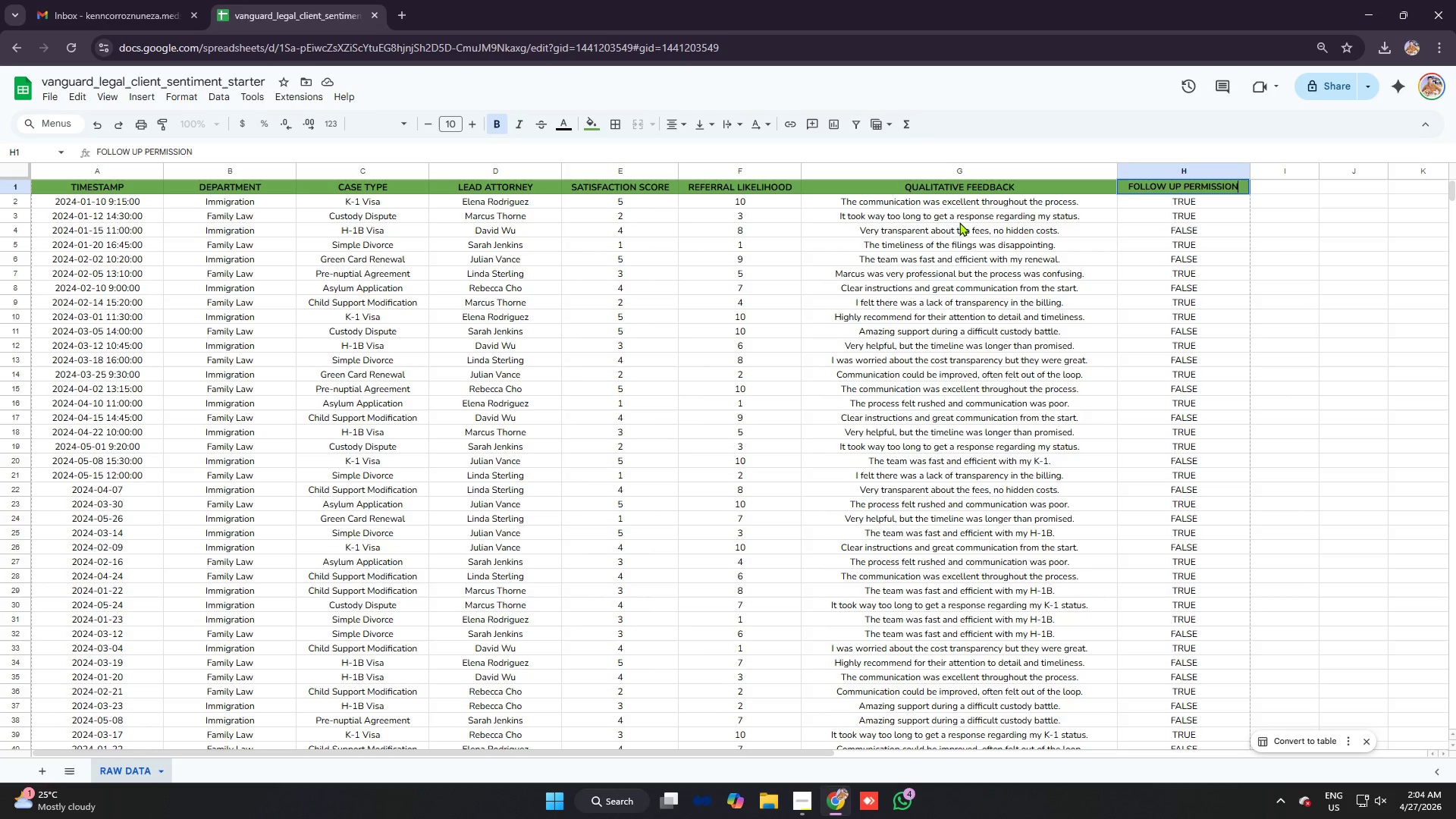 
key(Enter)
 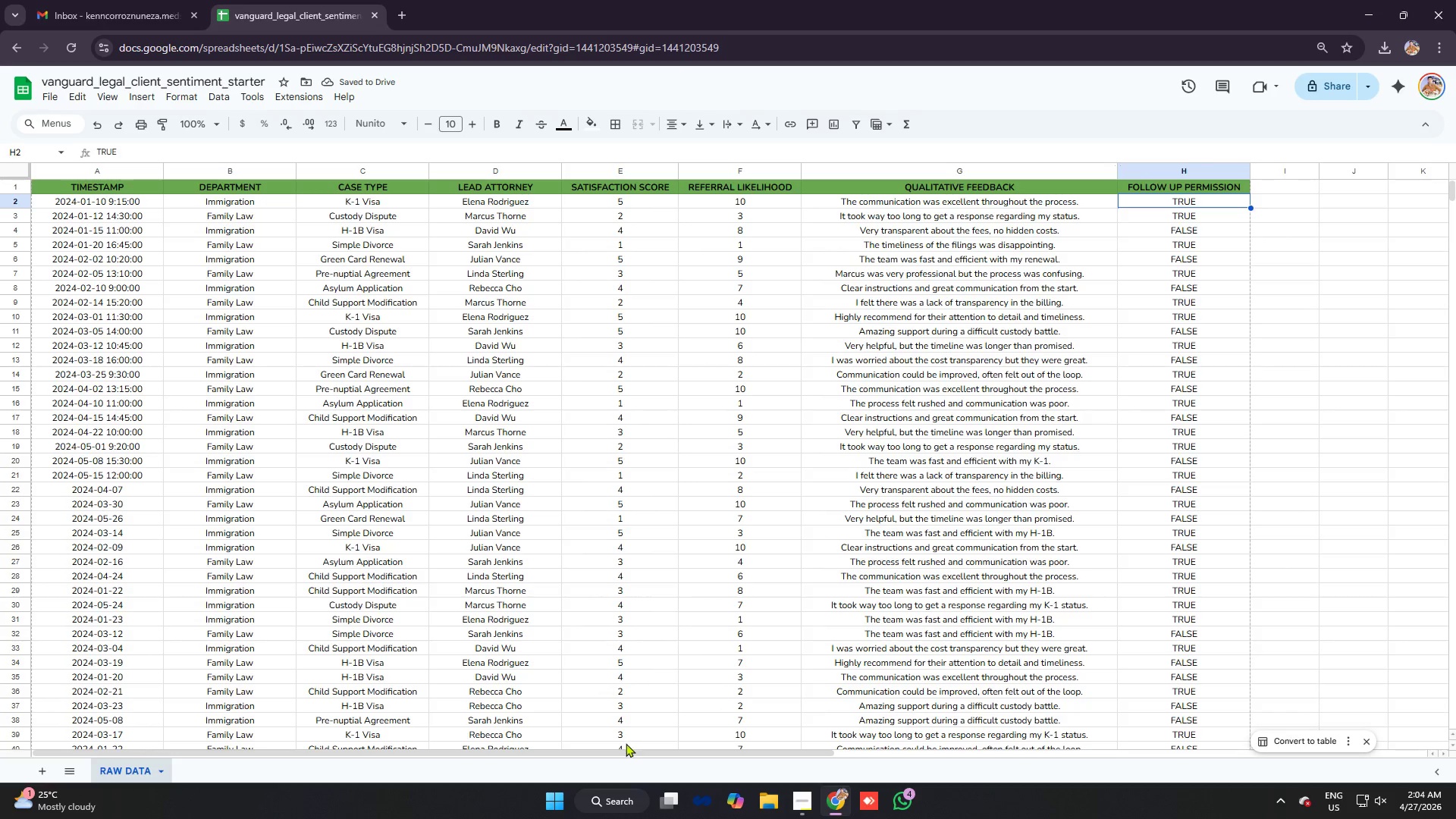 
left_click_drag(start_coordinate=[626, 753], to_coordinate=[350, 738])
 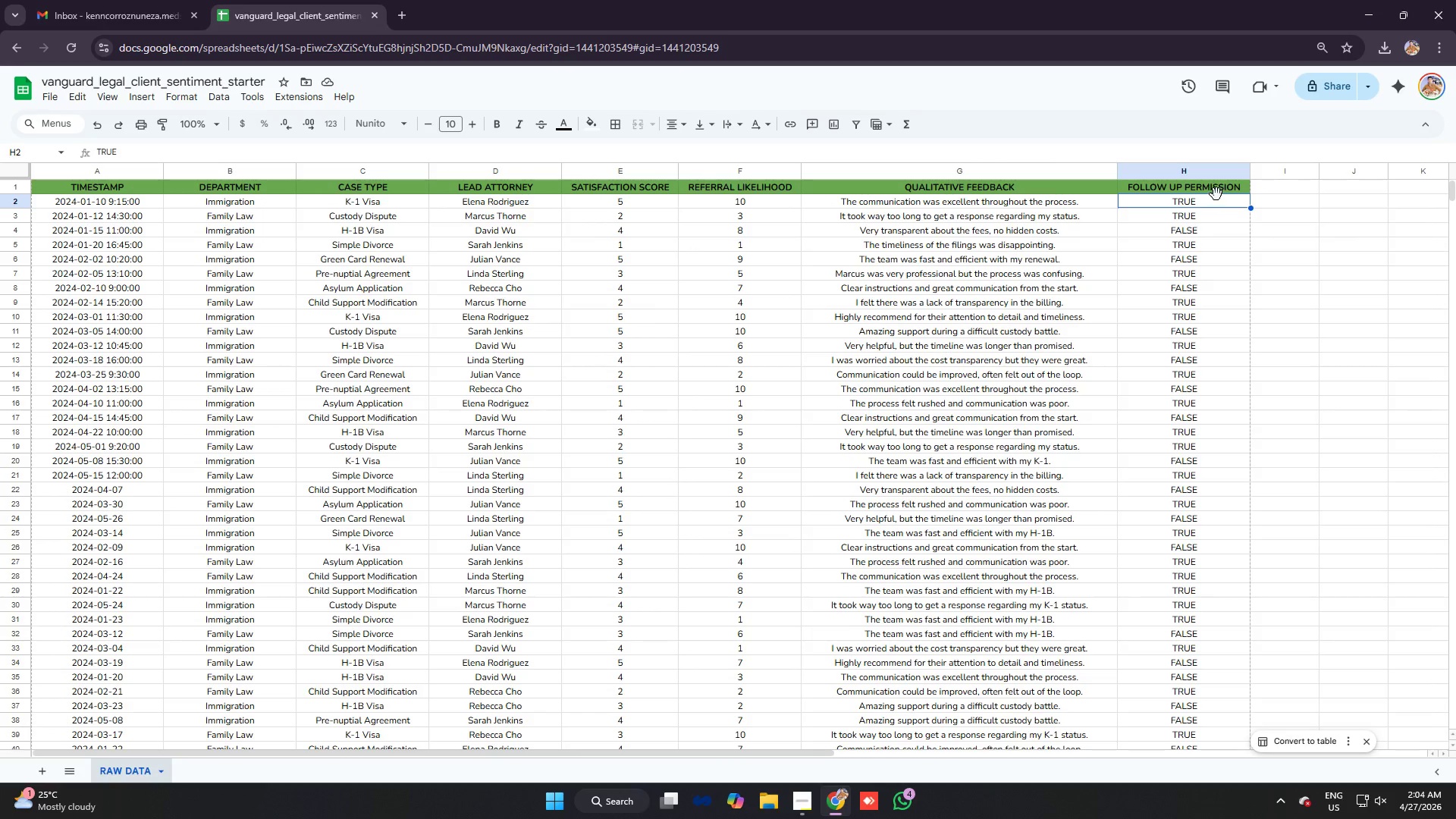 
left_click([1216, 194])
 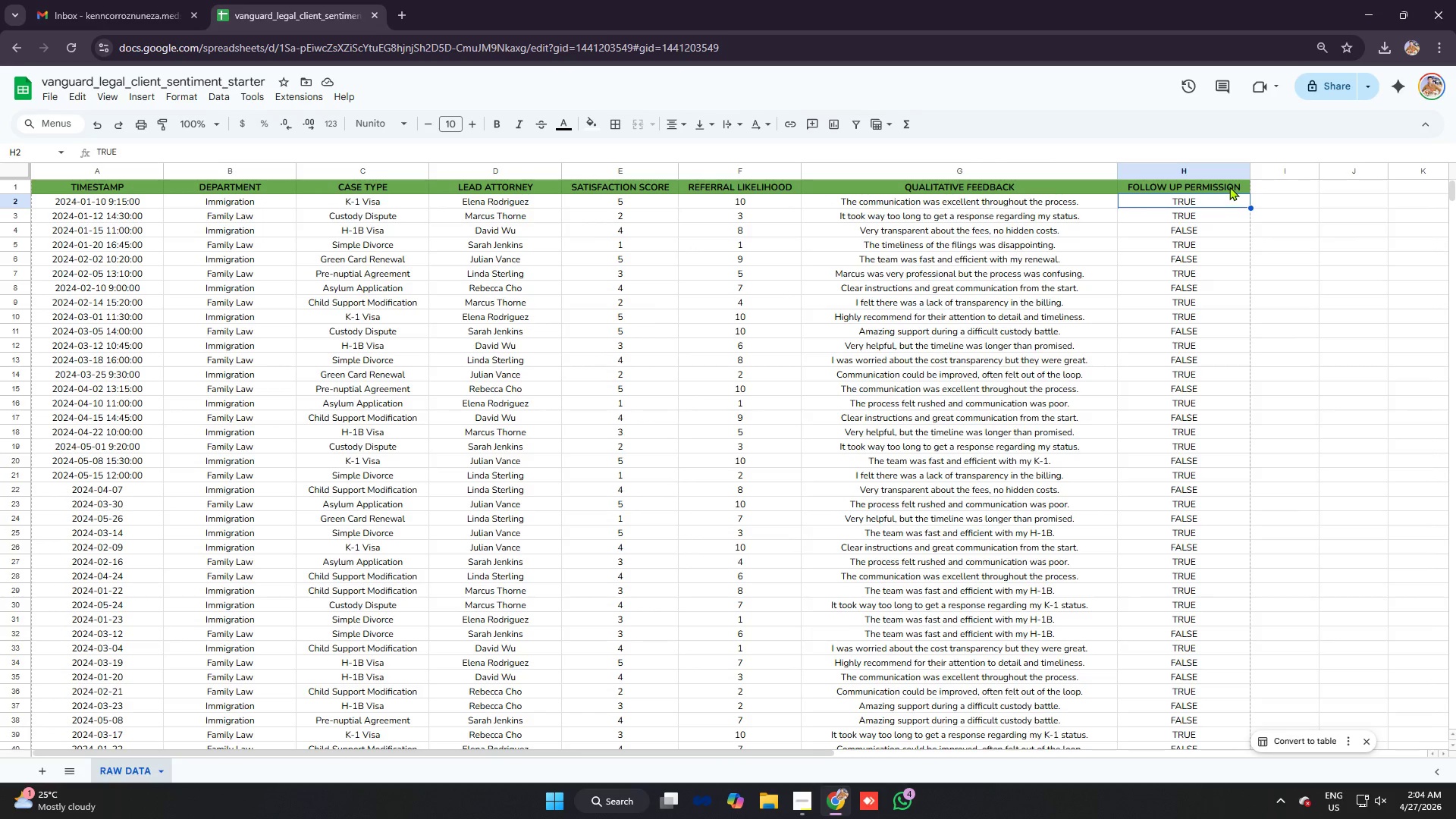 
left_click_drag(start_coordinate=[1229, 187], to_coordinate=[71, 184])
 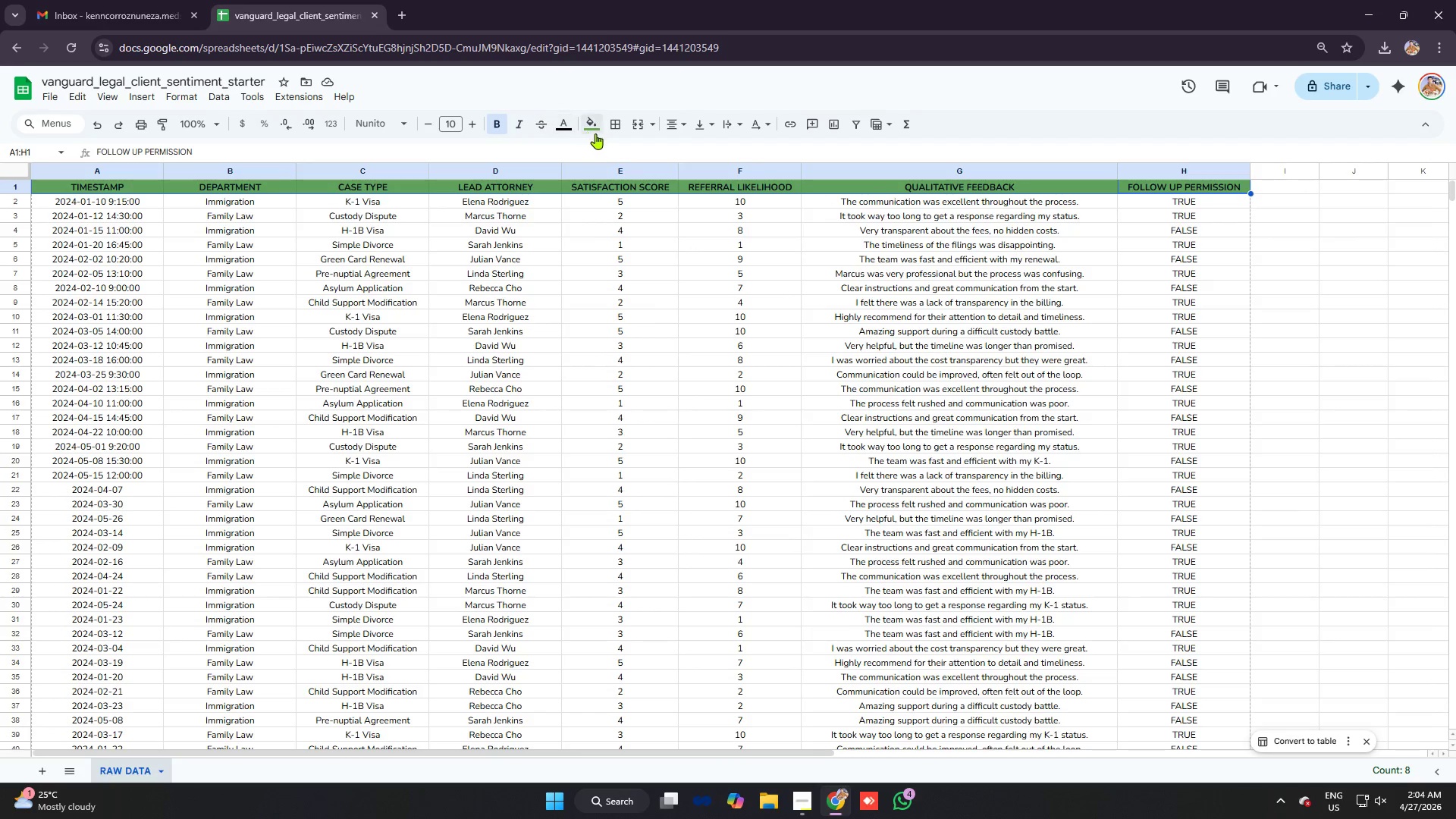 
left_click([594, 126])
 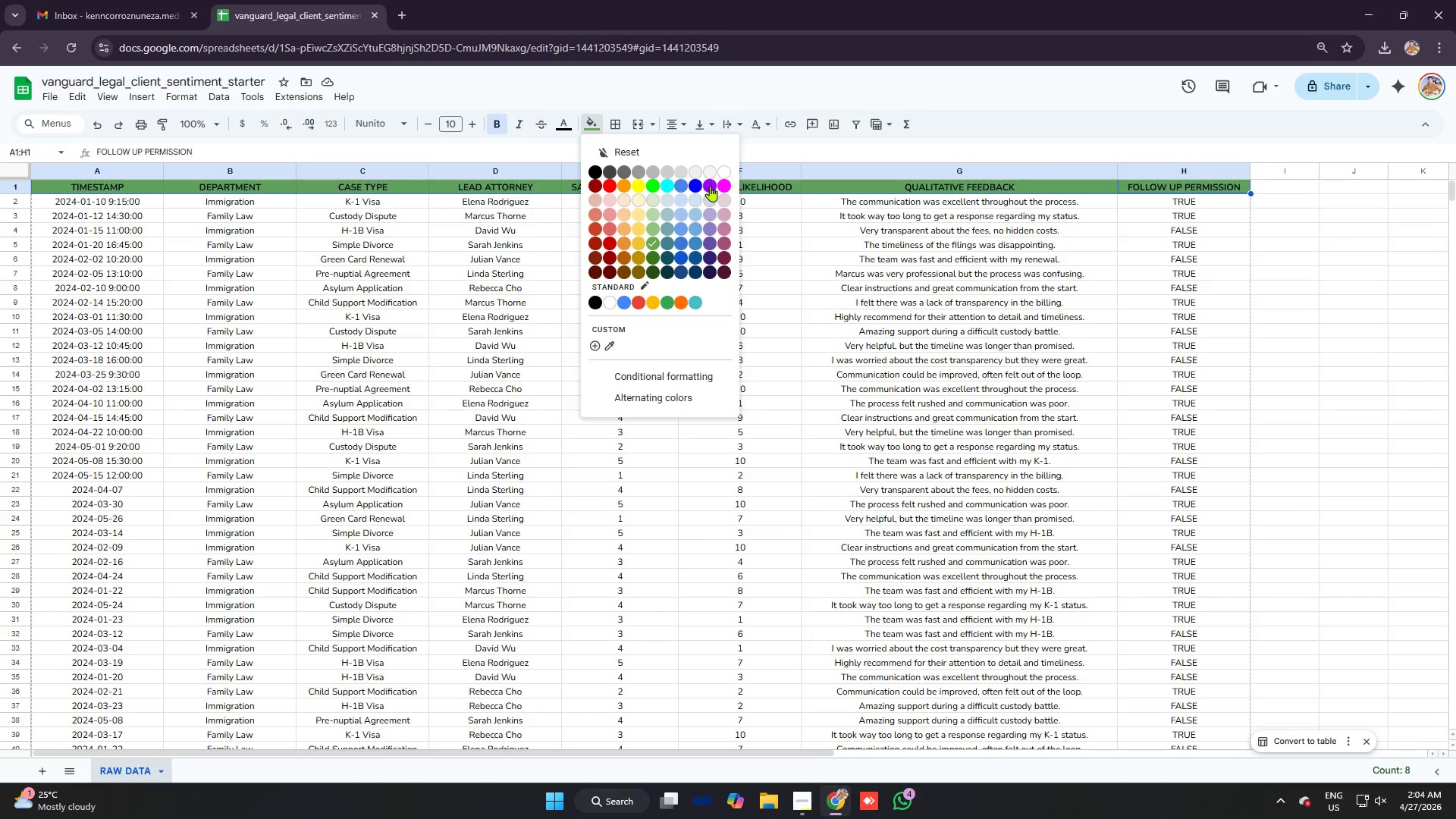 
left_click([708, 183])
 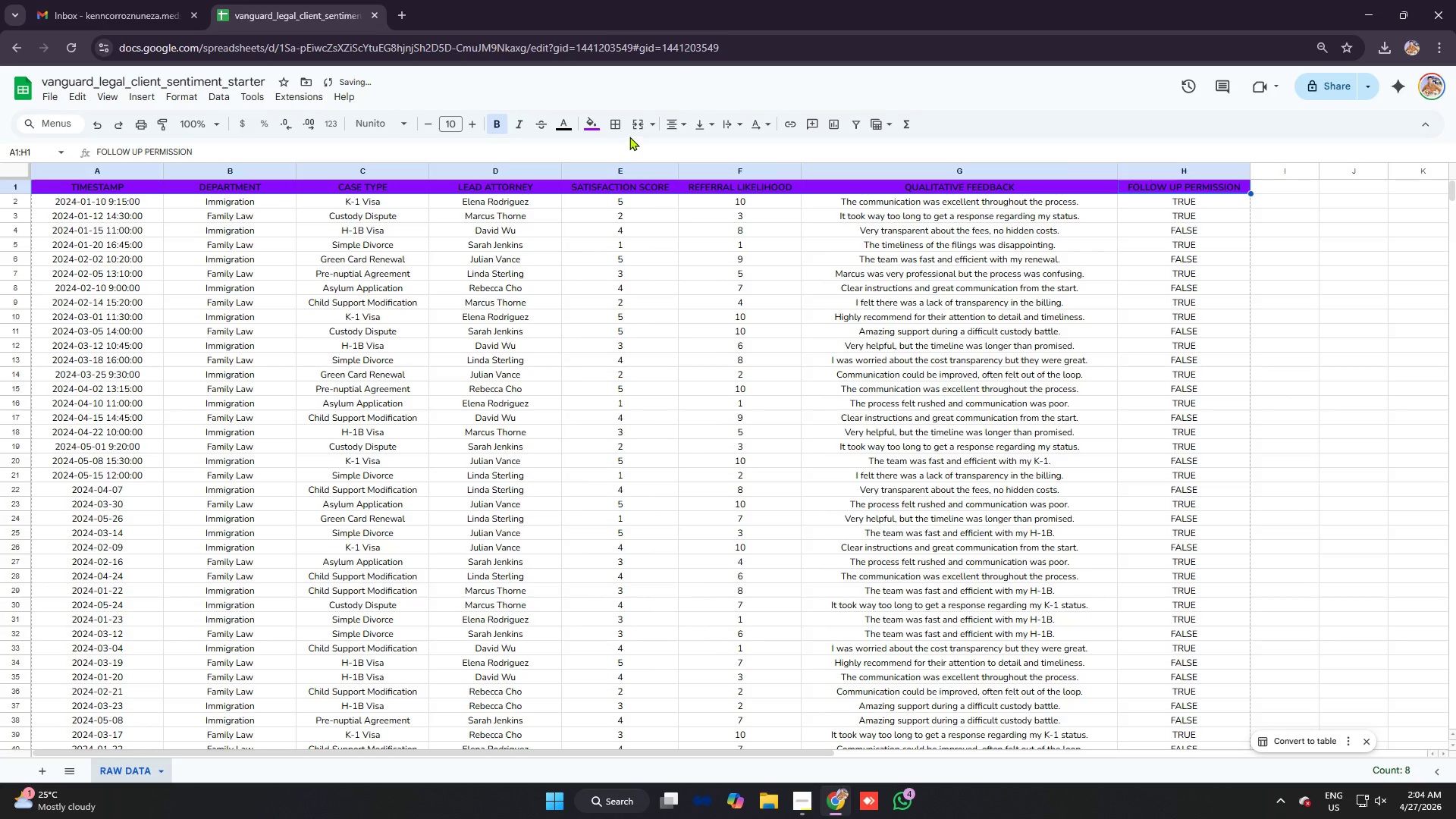 
left_click([597, 124])
 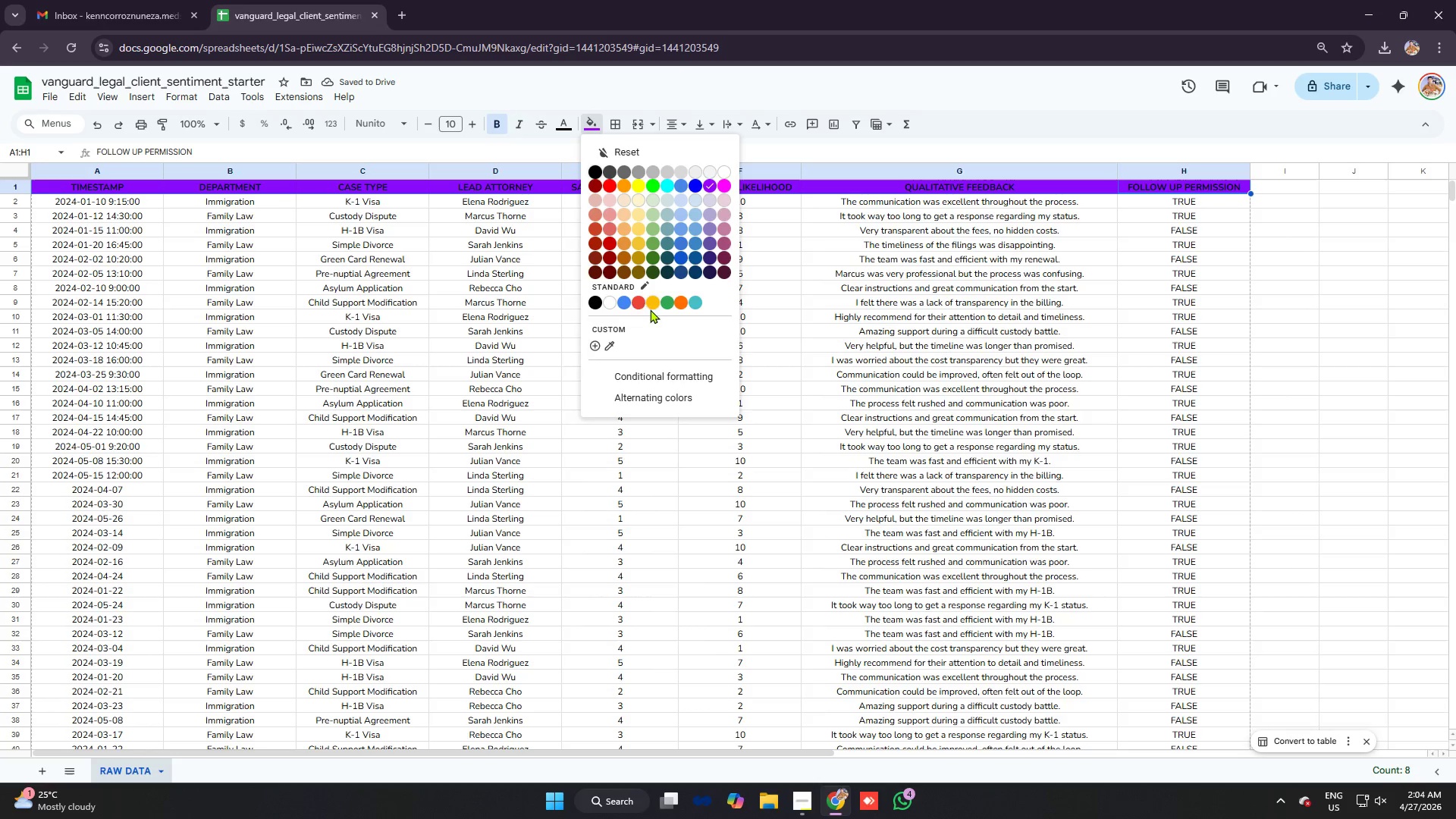 
left_click([617, 331])
 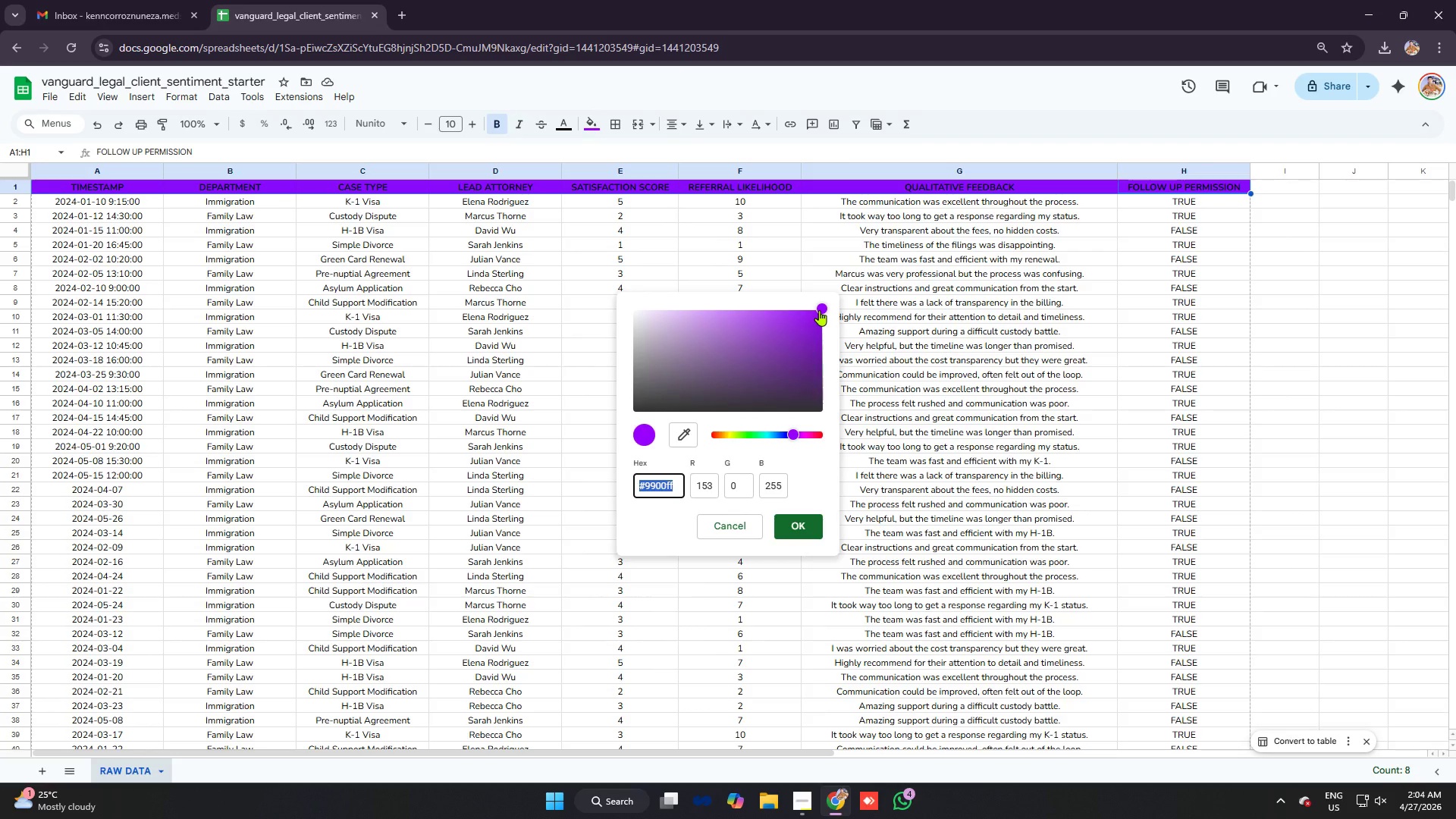 
left_click_drag(start_coordinate=[819, 307], to_coordinate=[758, 337])
 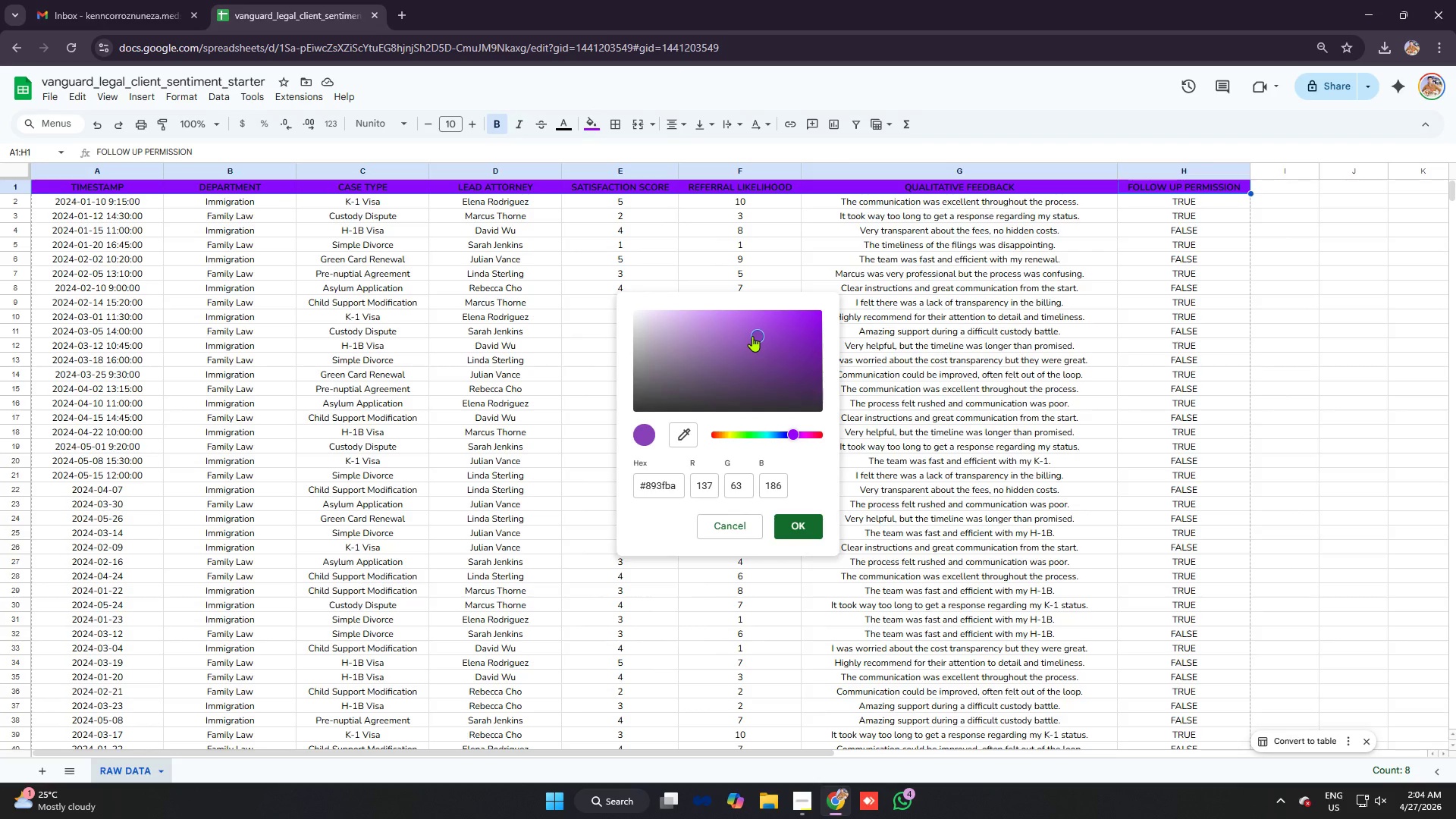 
left_click_drag(start_coordinate=[753, 336], to_coordinate=[733, 318])
 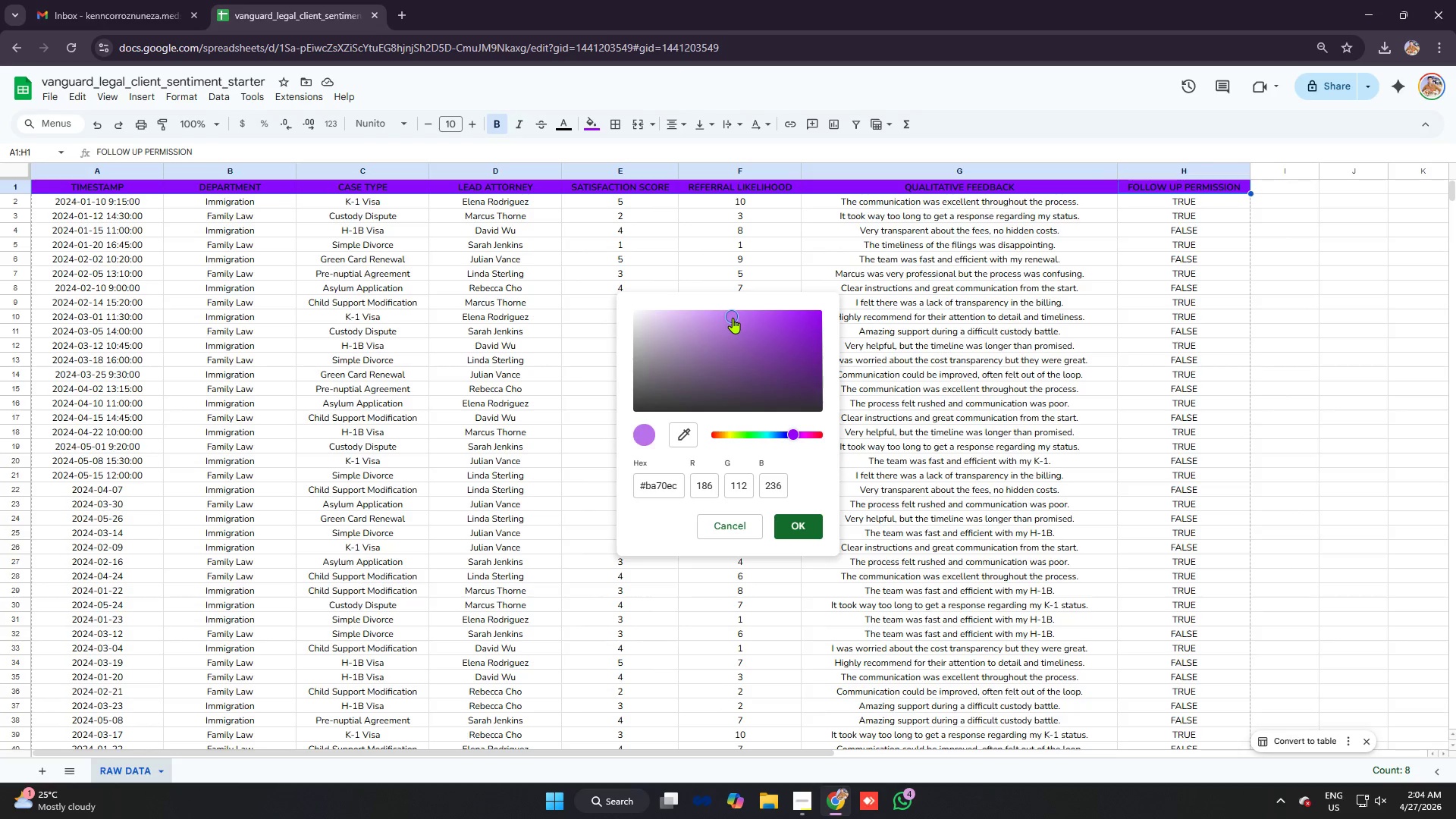 
left_click([733, 318])
 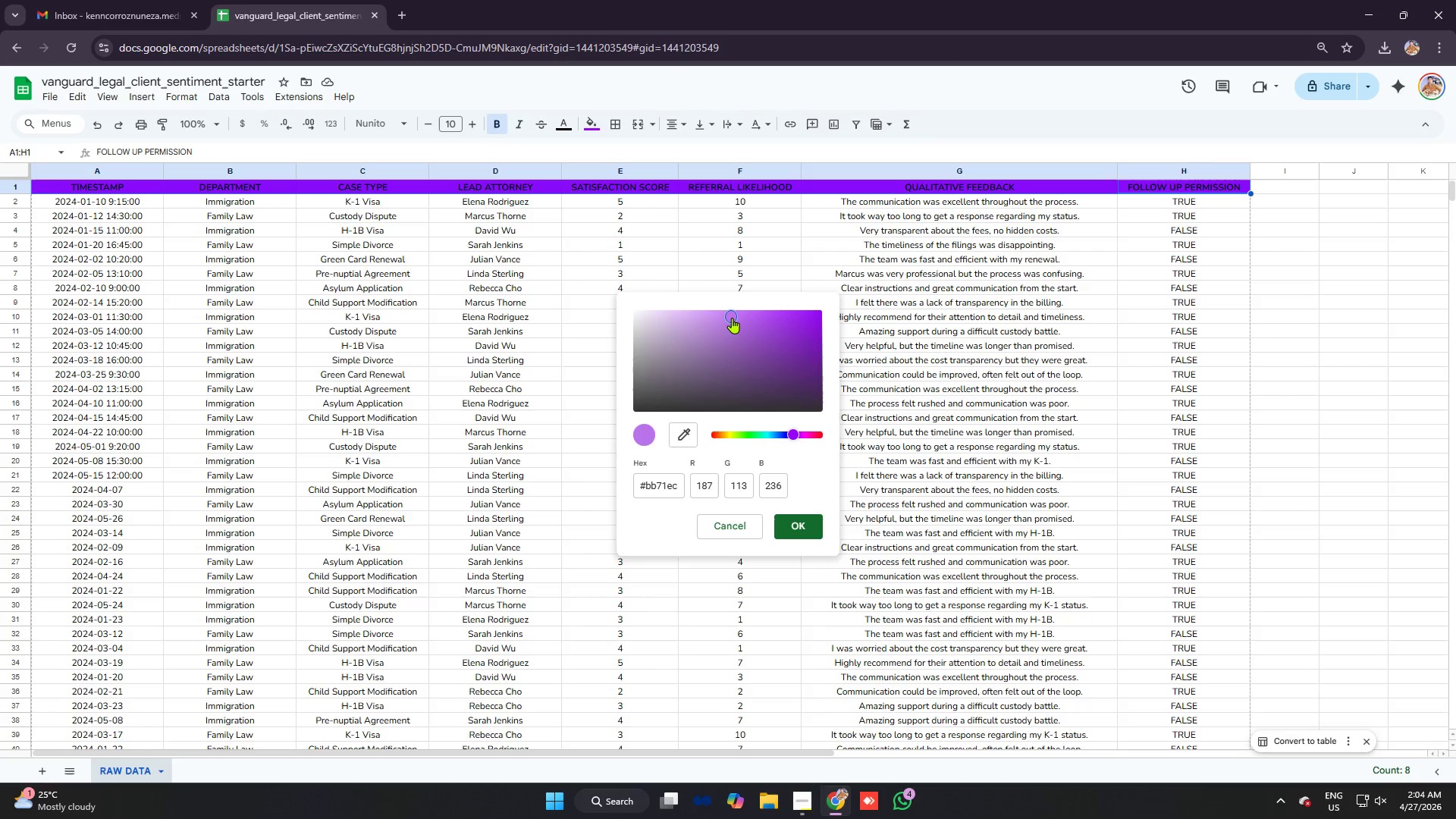 
left_click_drag(start_coordinate=[733, 318], to_coordinate=[726, 318])
 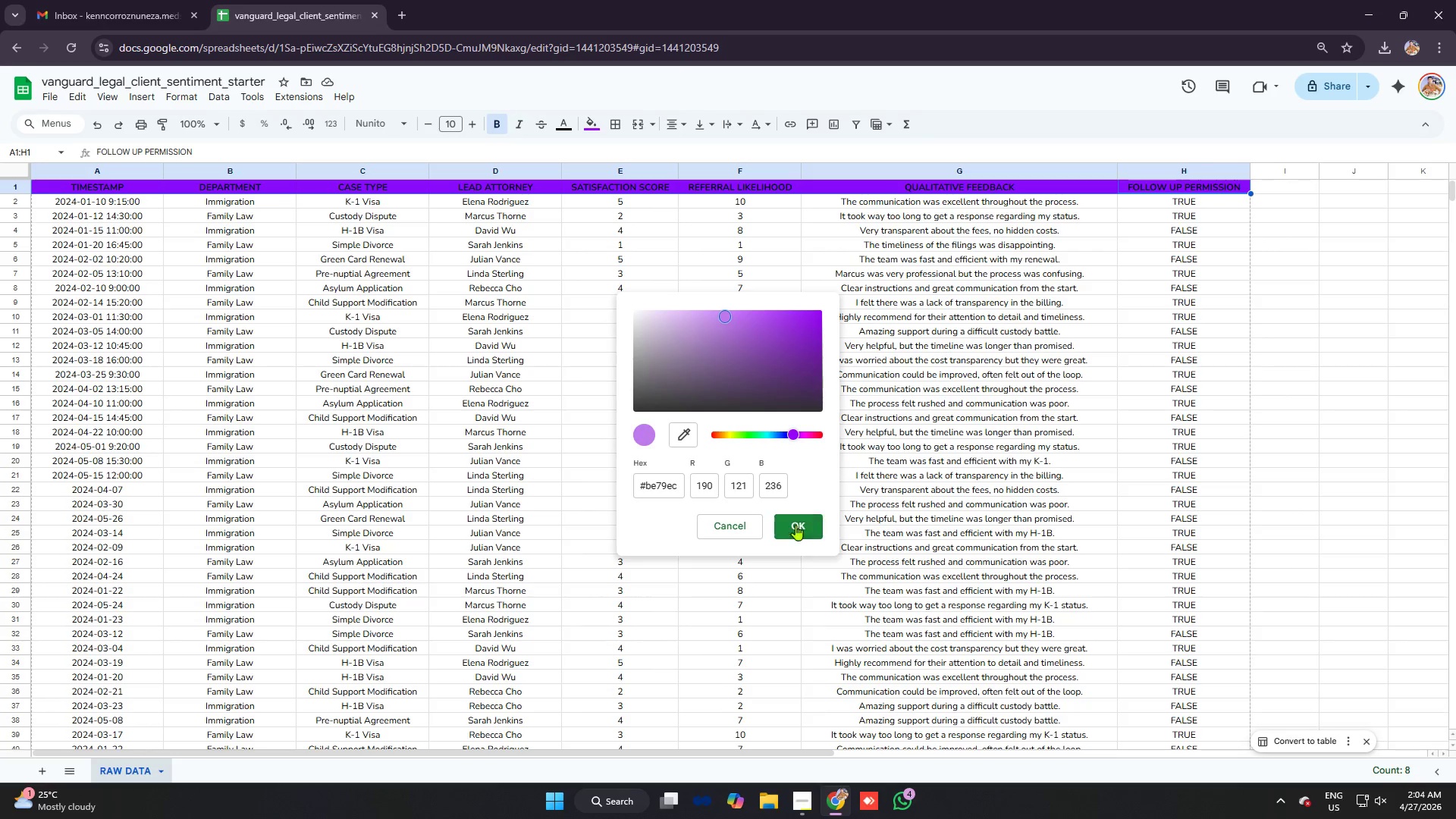 
left_click([797, 522])
 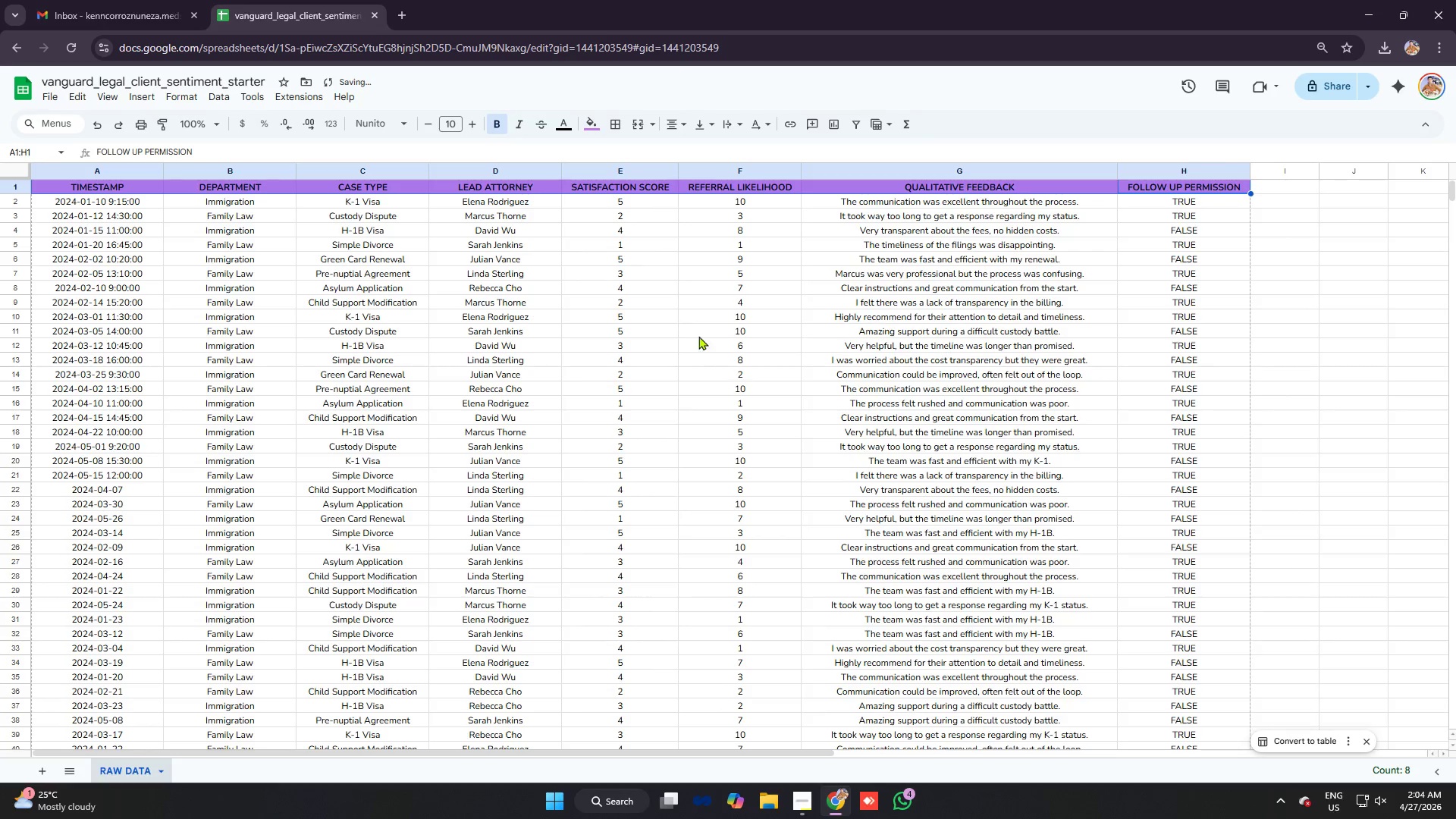 
left_click([676, 264])
 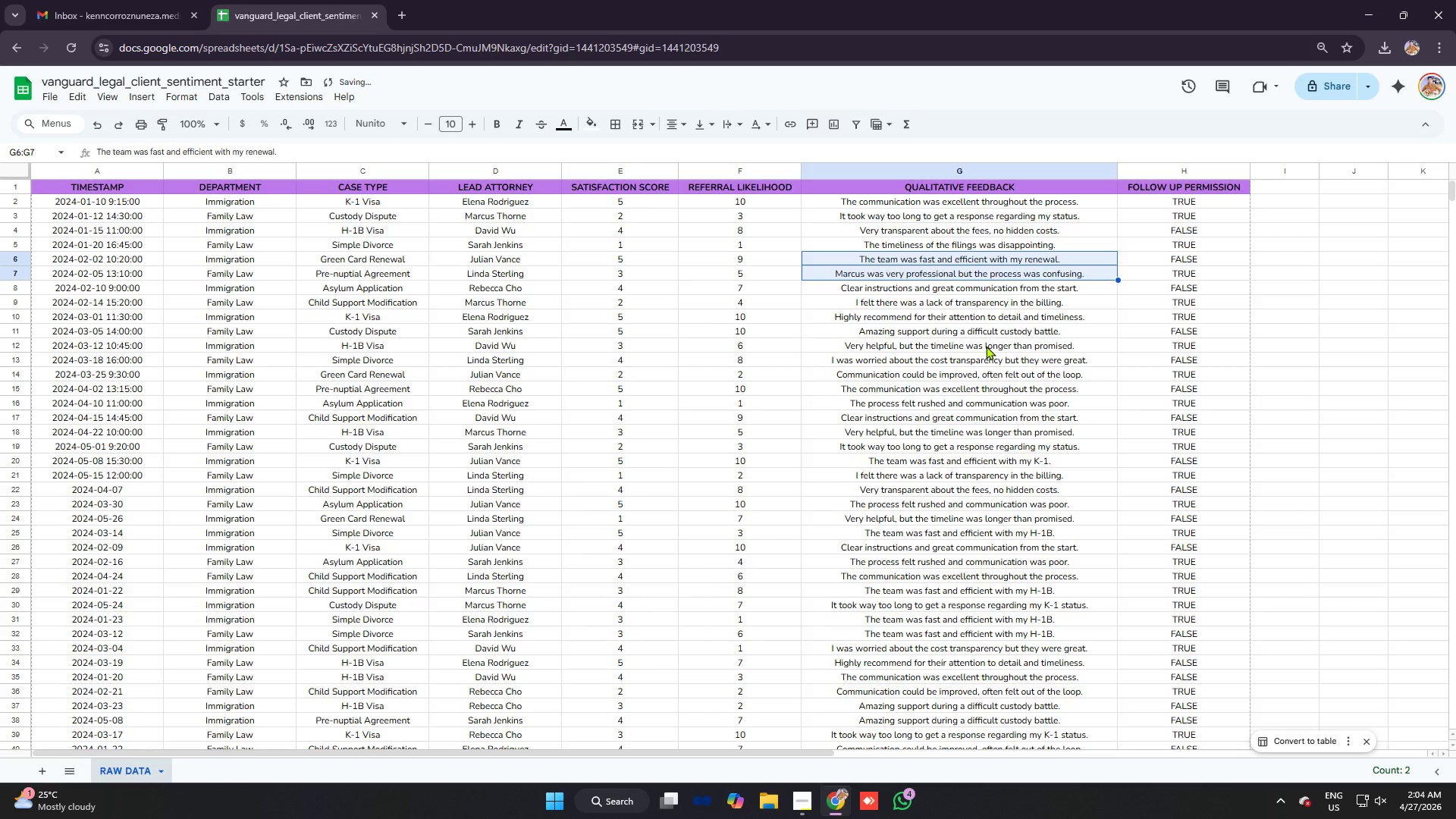 
left_click([914, 256])
 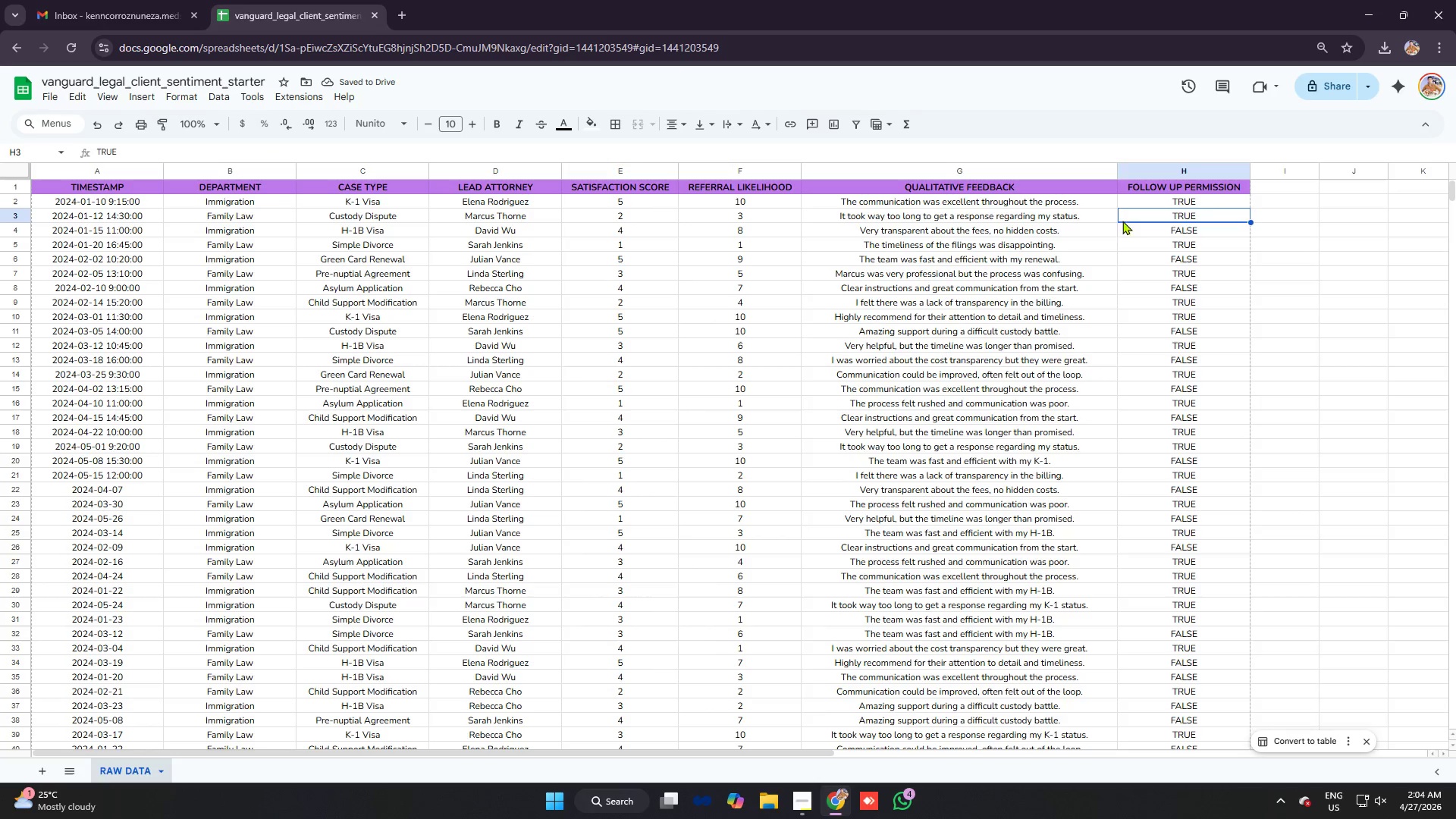 
double_click([1213, 225])
 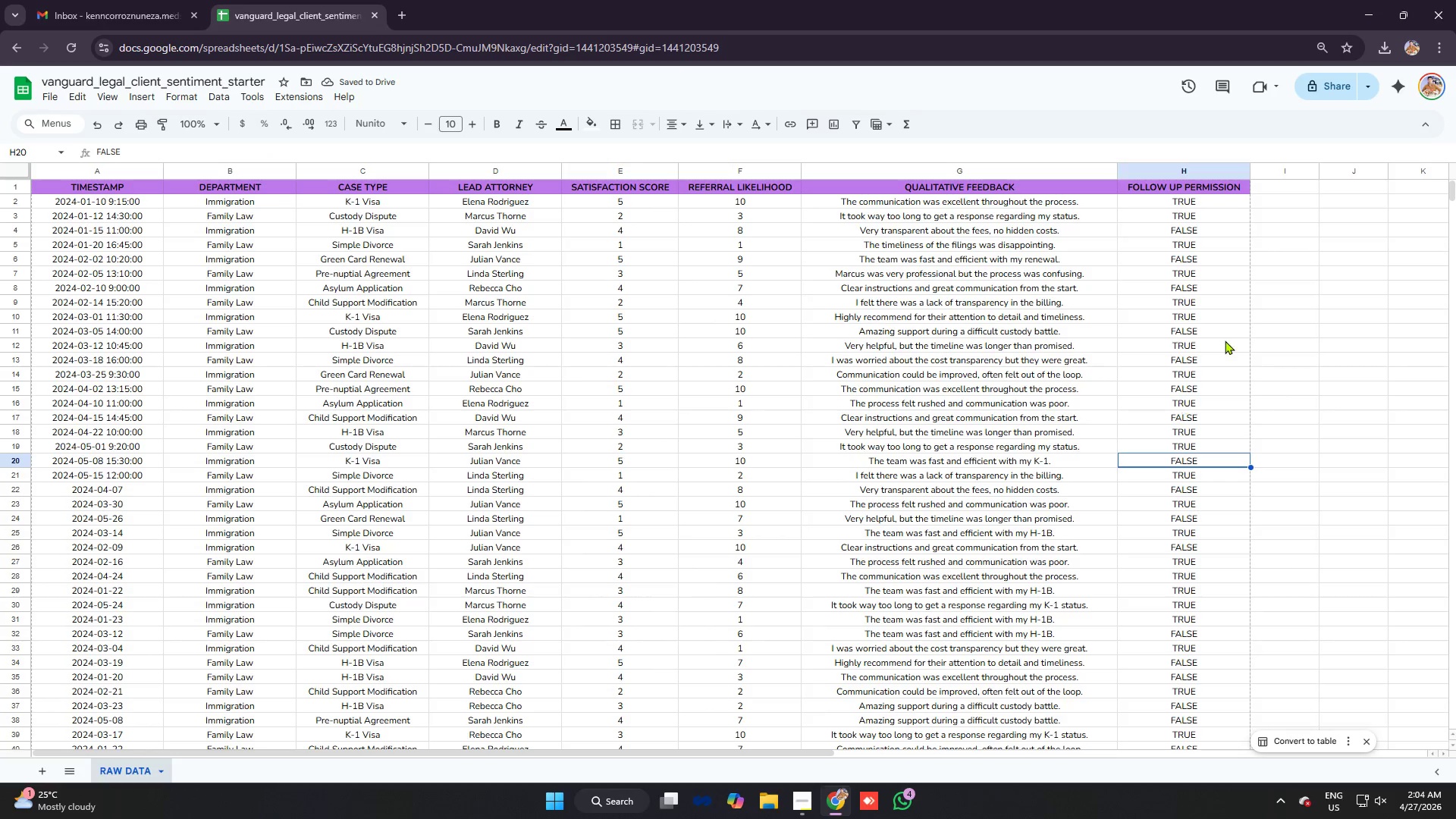 
double_click([1253, 301])
 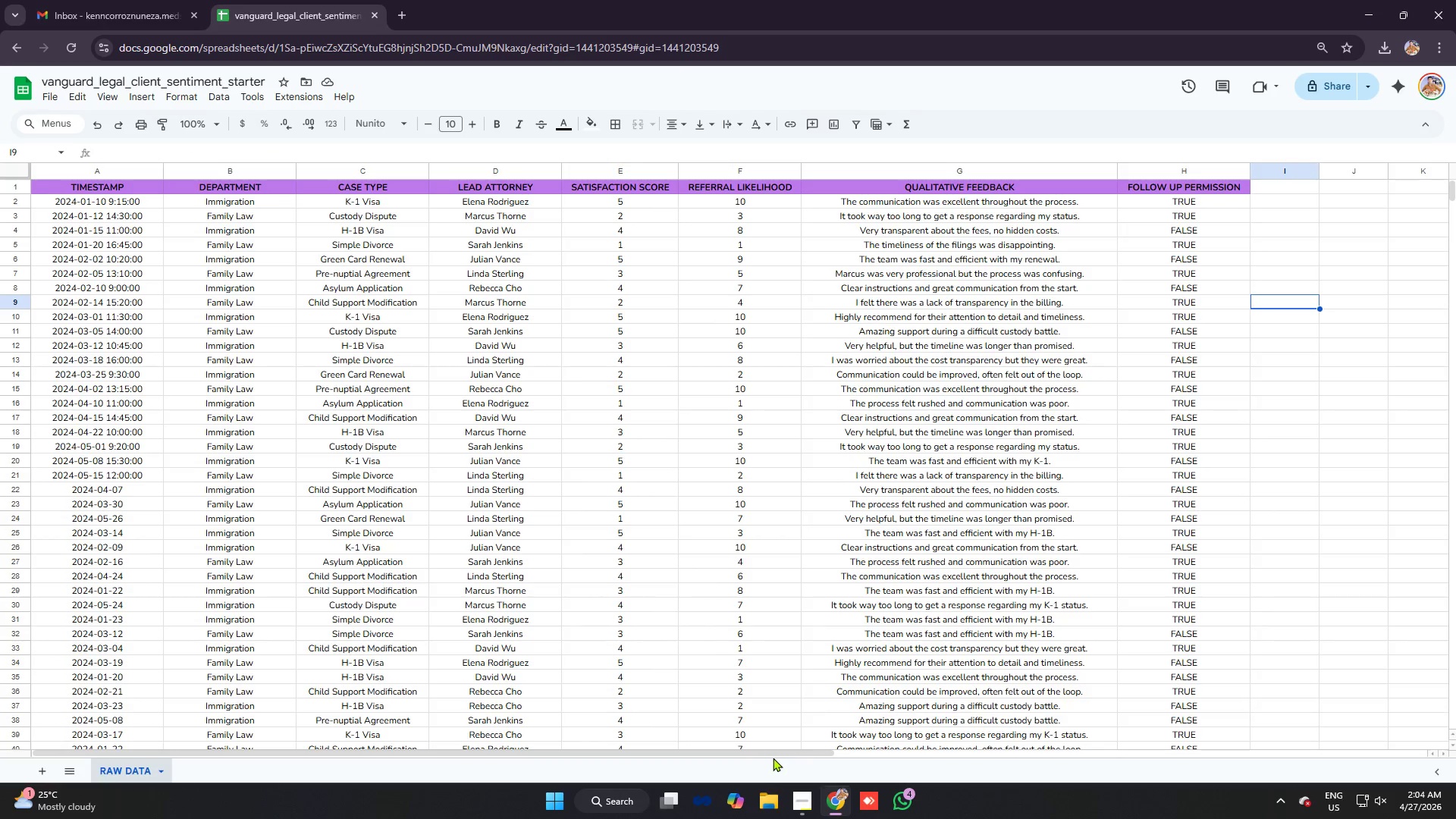 
left_click_drag(start_coordinate=[773, 753], to_coordinate=[328, 661])
 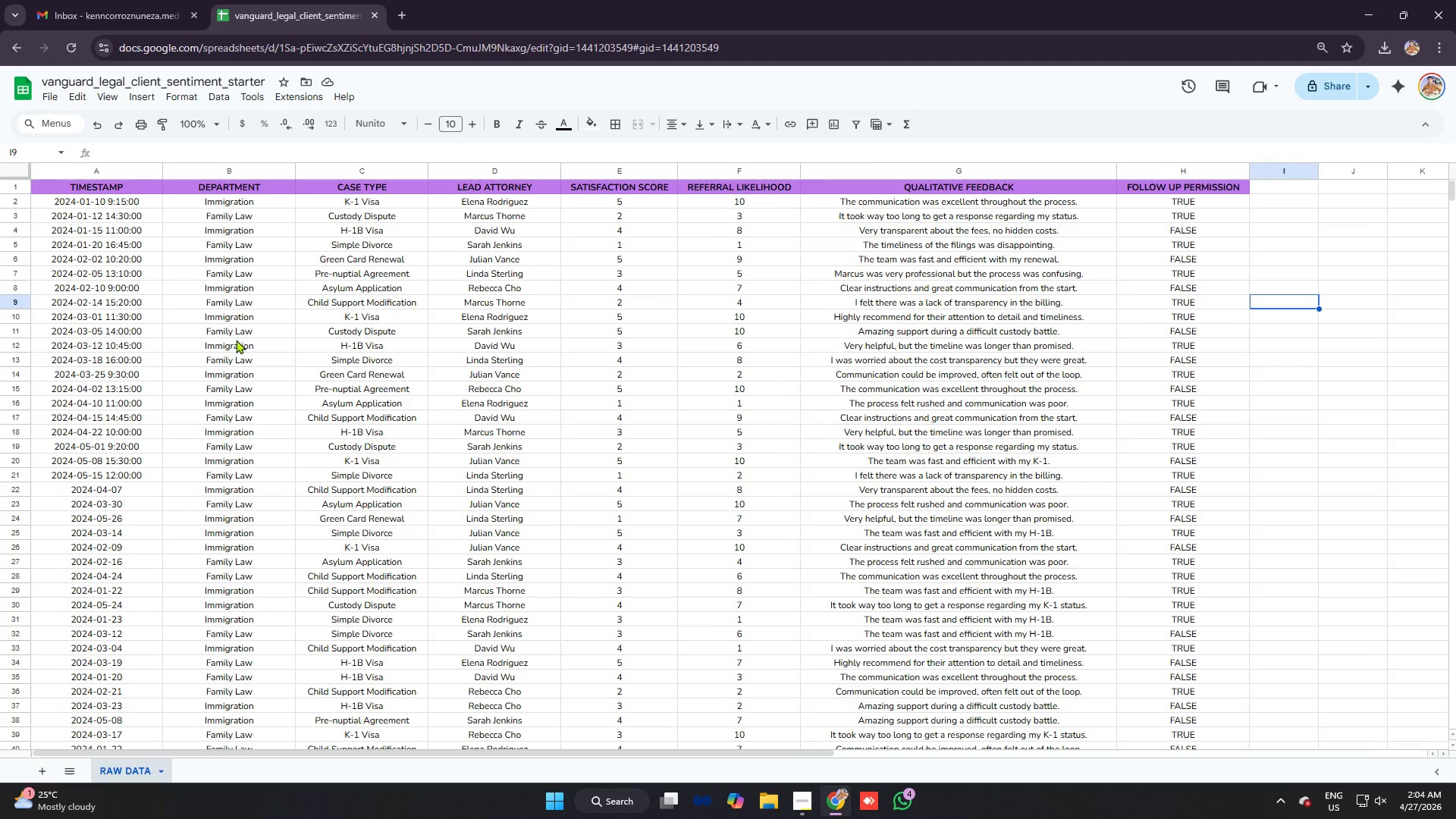 
left_click([236, 340])
 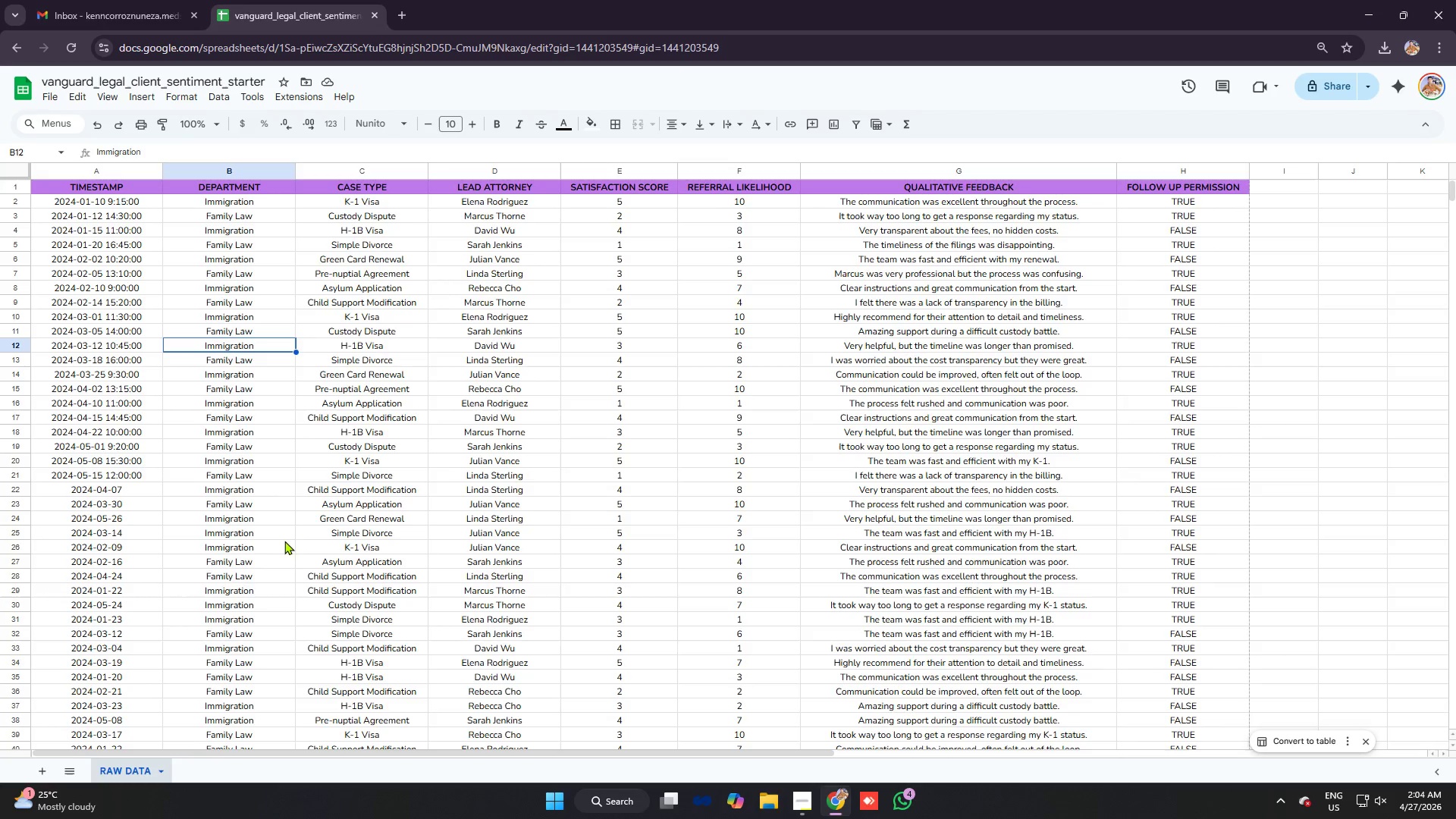 
scroll: coordinate [310, 494], scroll_direction: down, amount: 28.0
 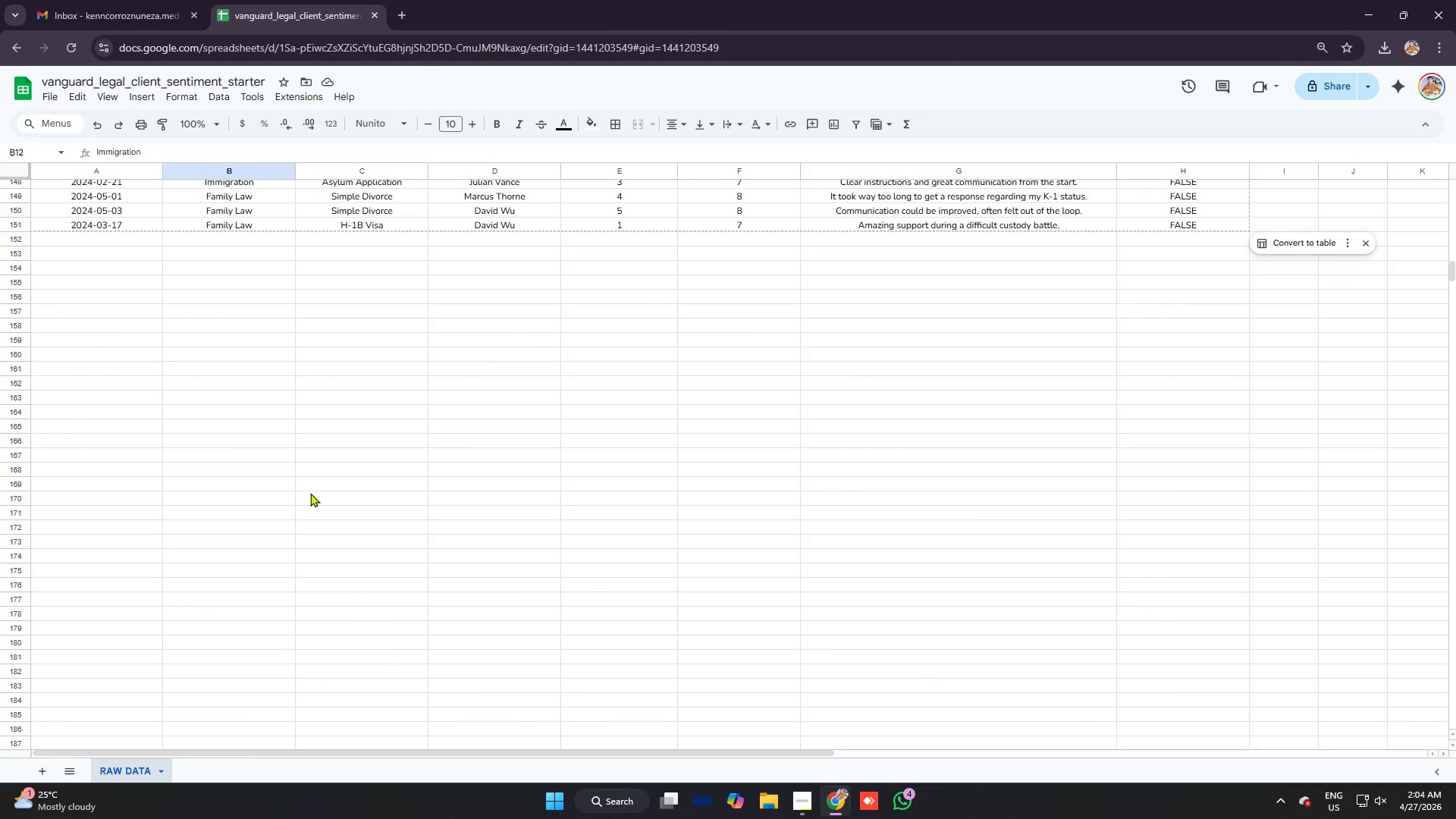 
key(Alt+AltLeft)
 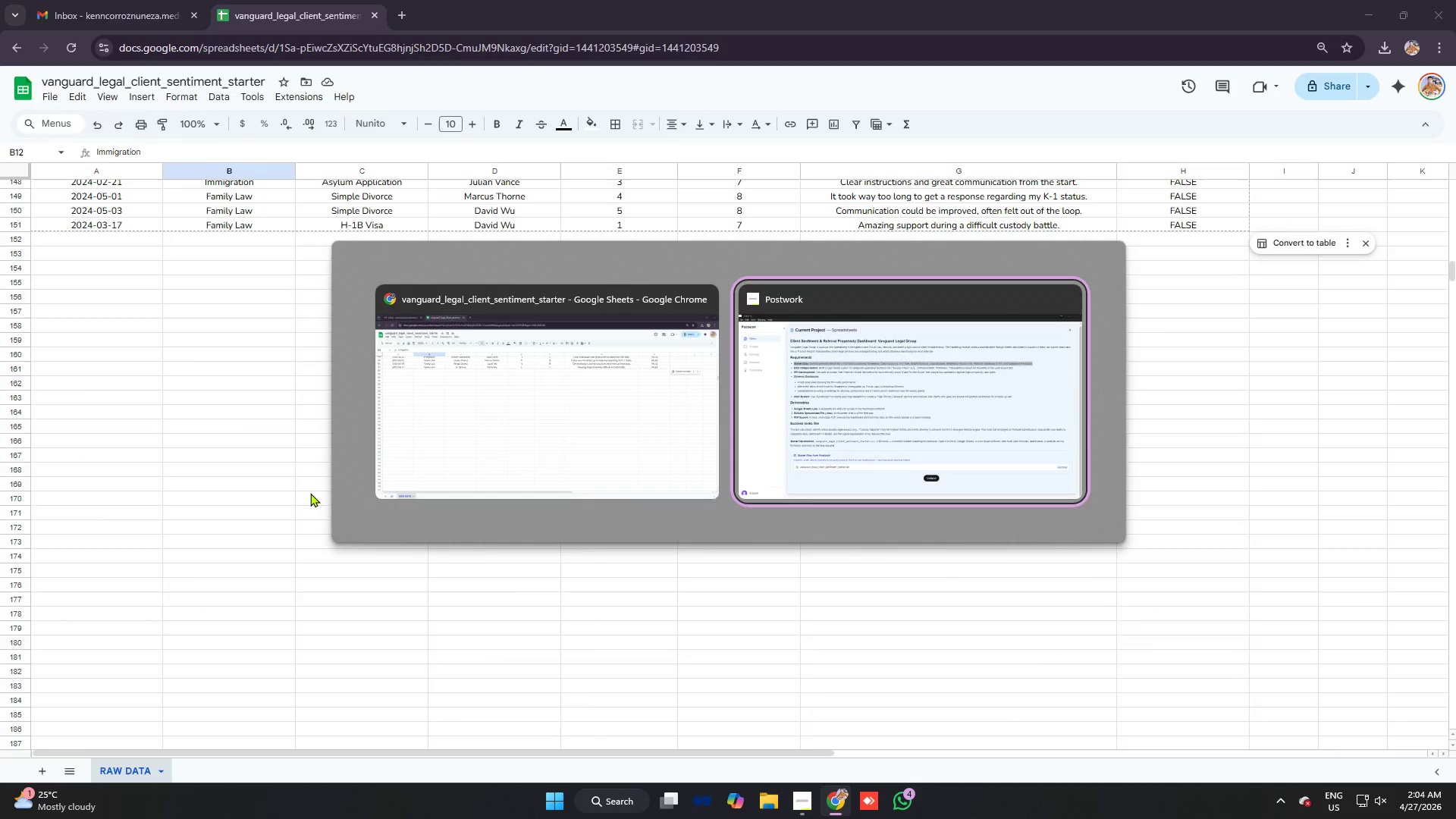 
key(Alt+Tab)